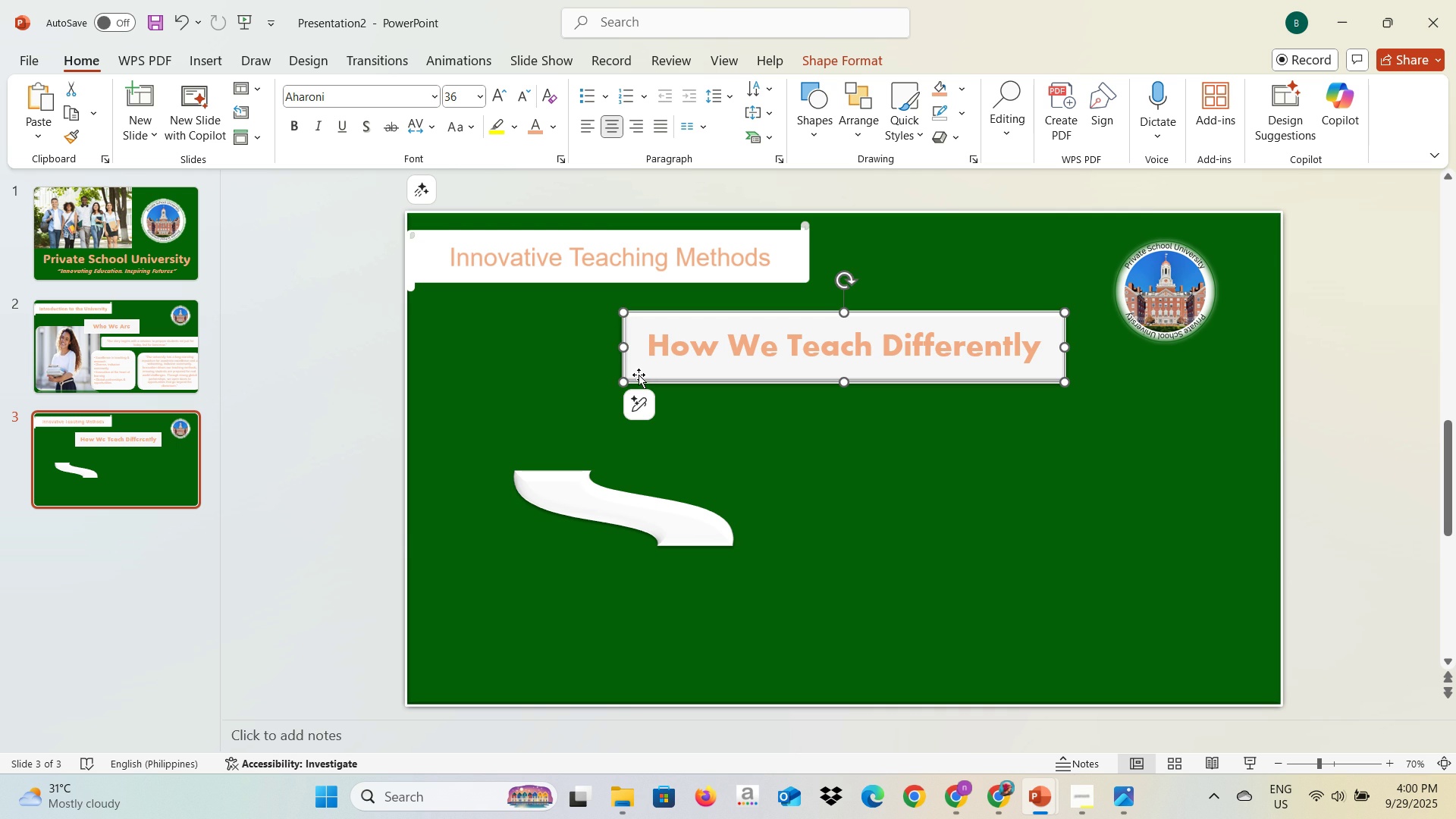 
key(Control+C)
 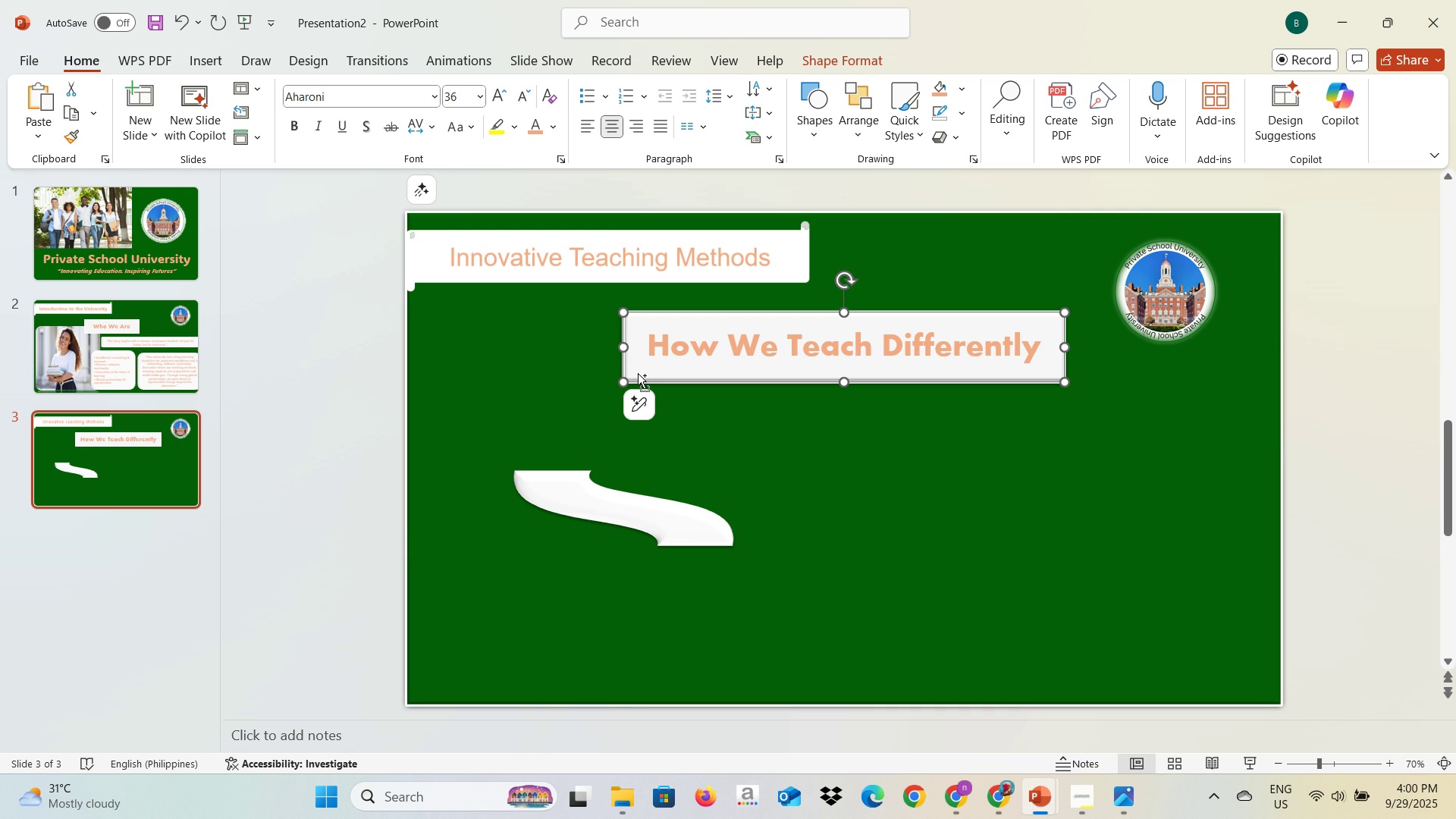 
key(Control+V)
 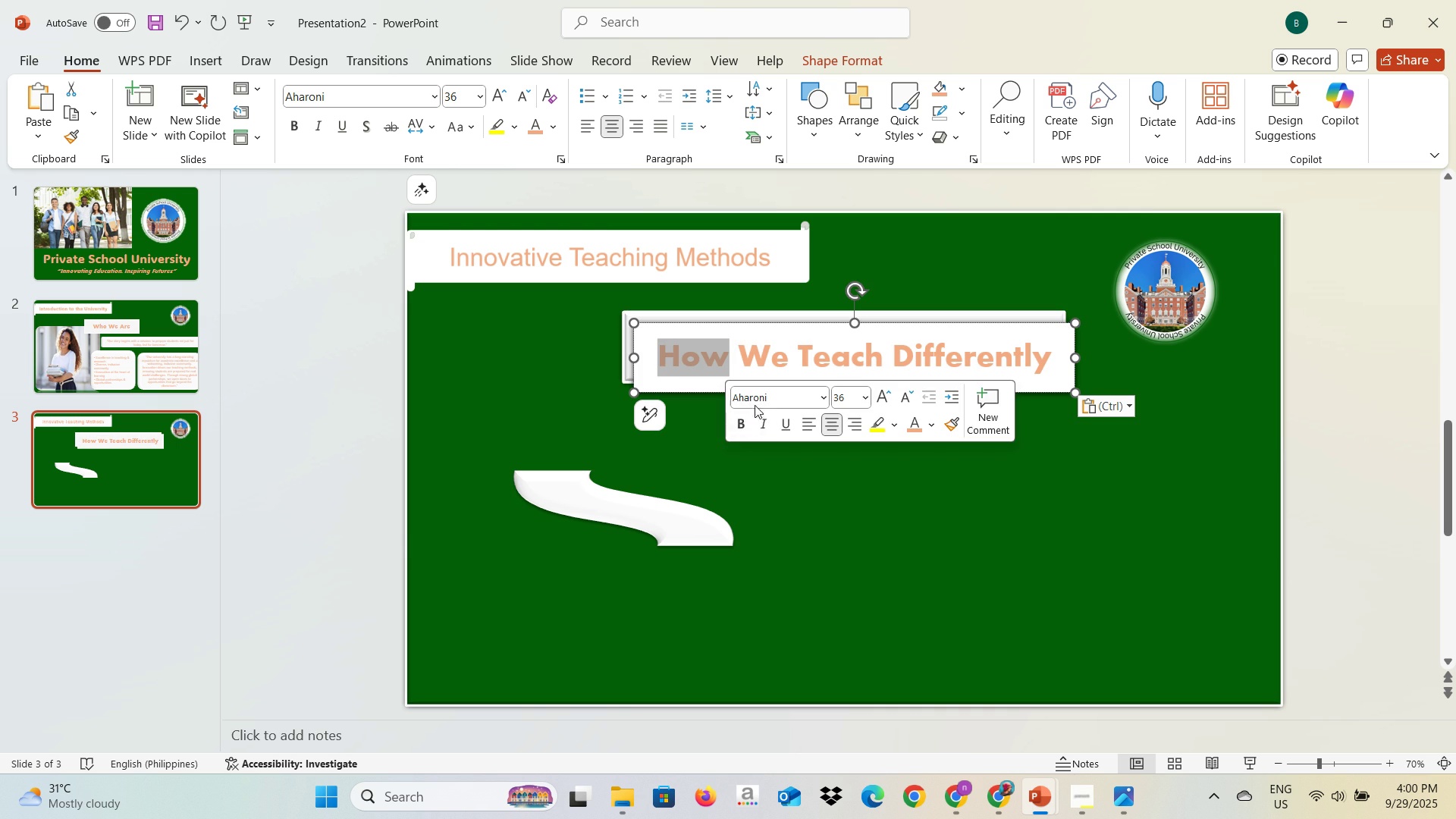 
key(Control+A)
 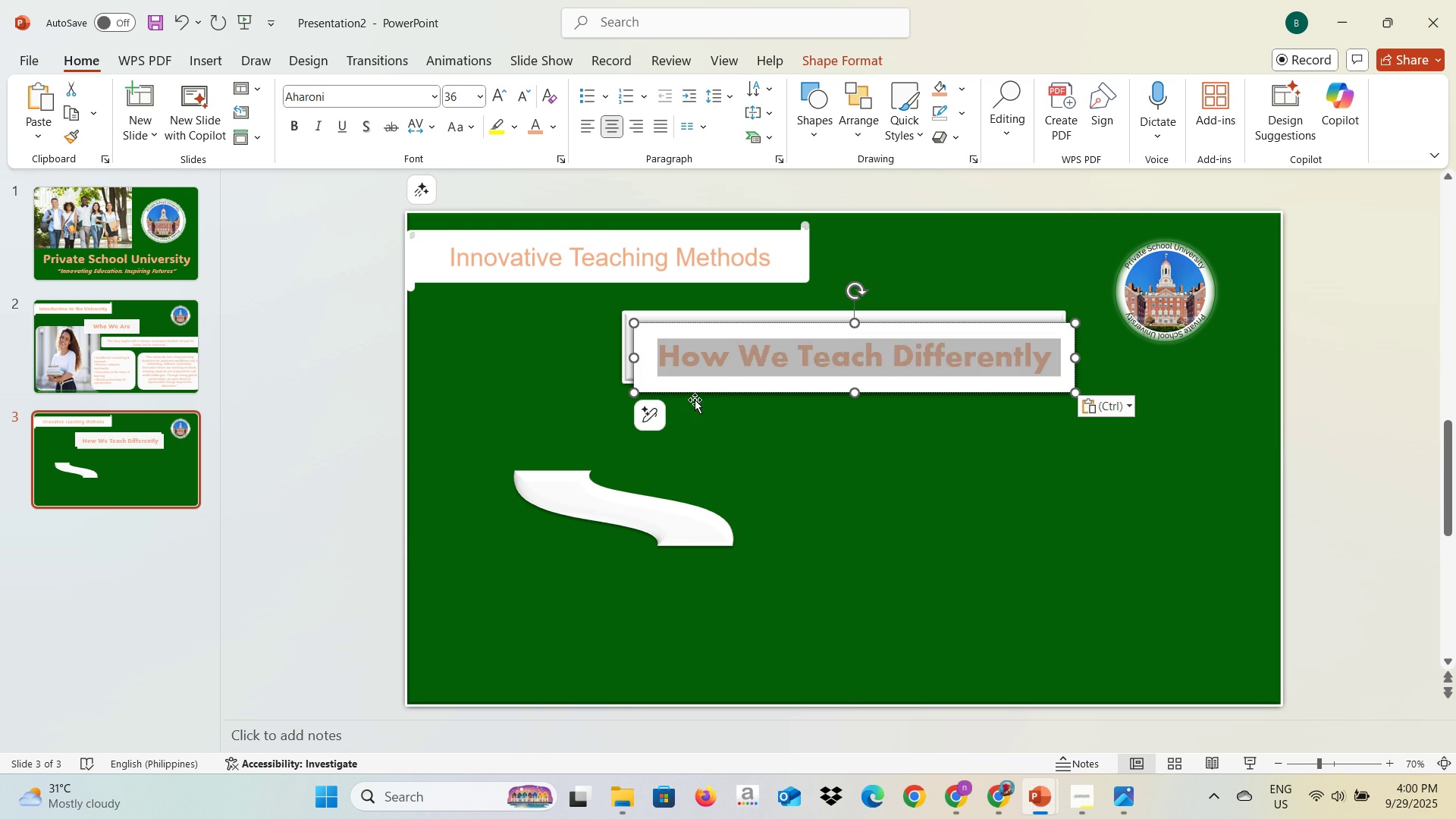 
key(Backspace)
 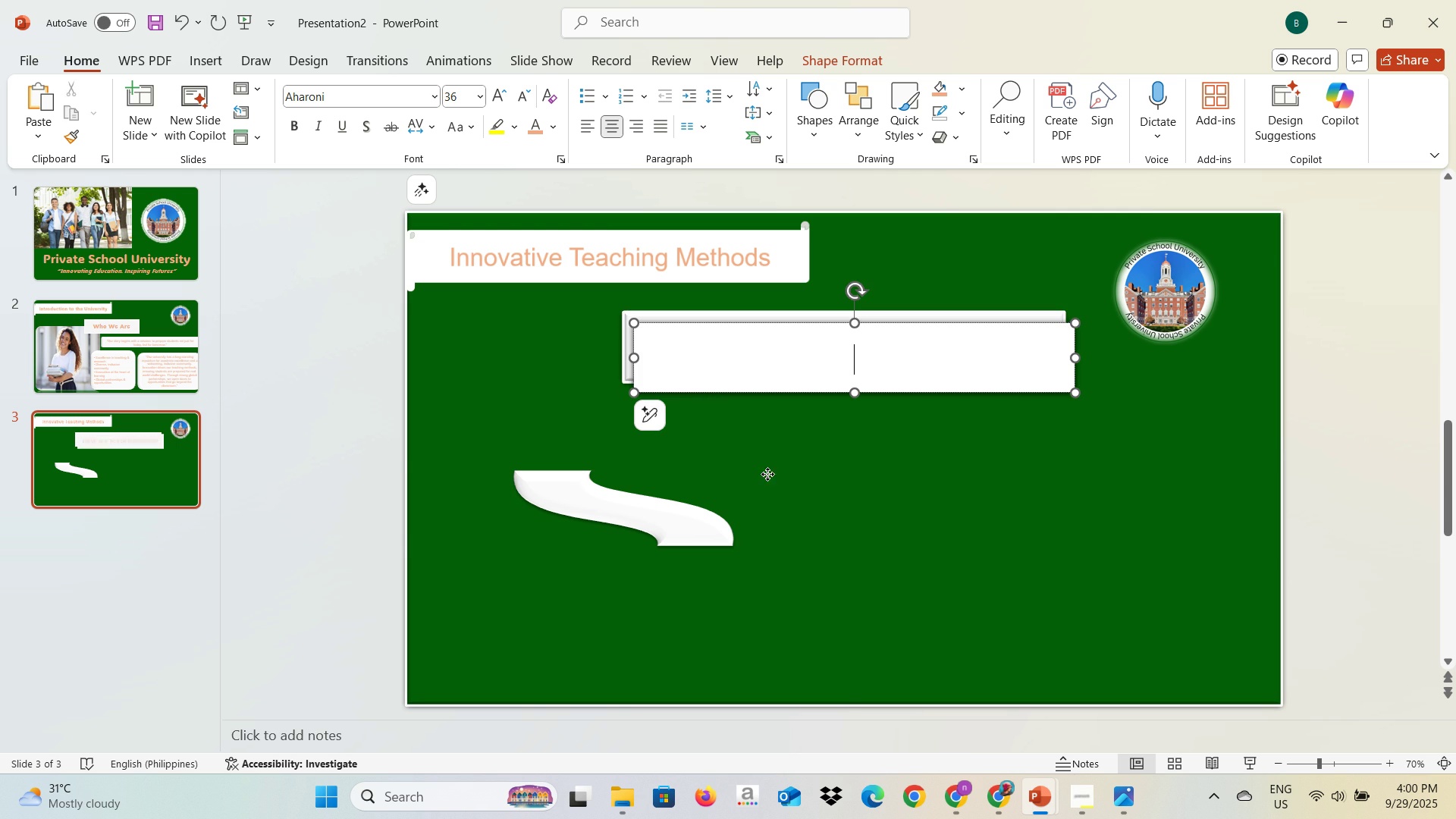 
left_click([767, 474])
 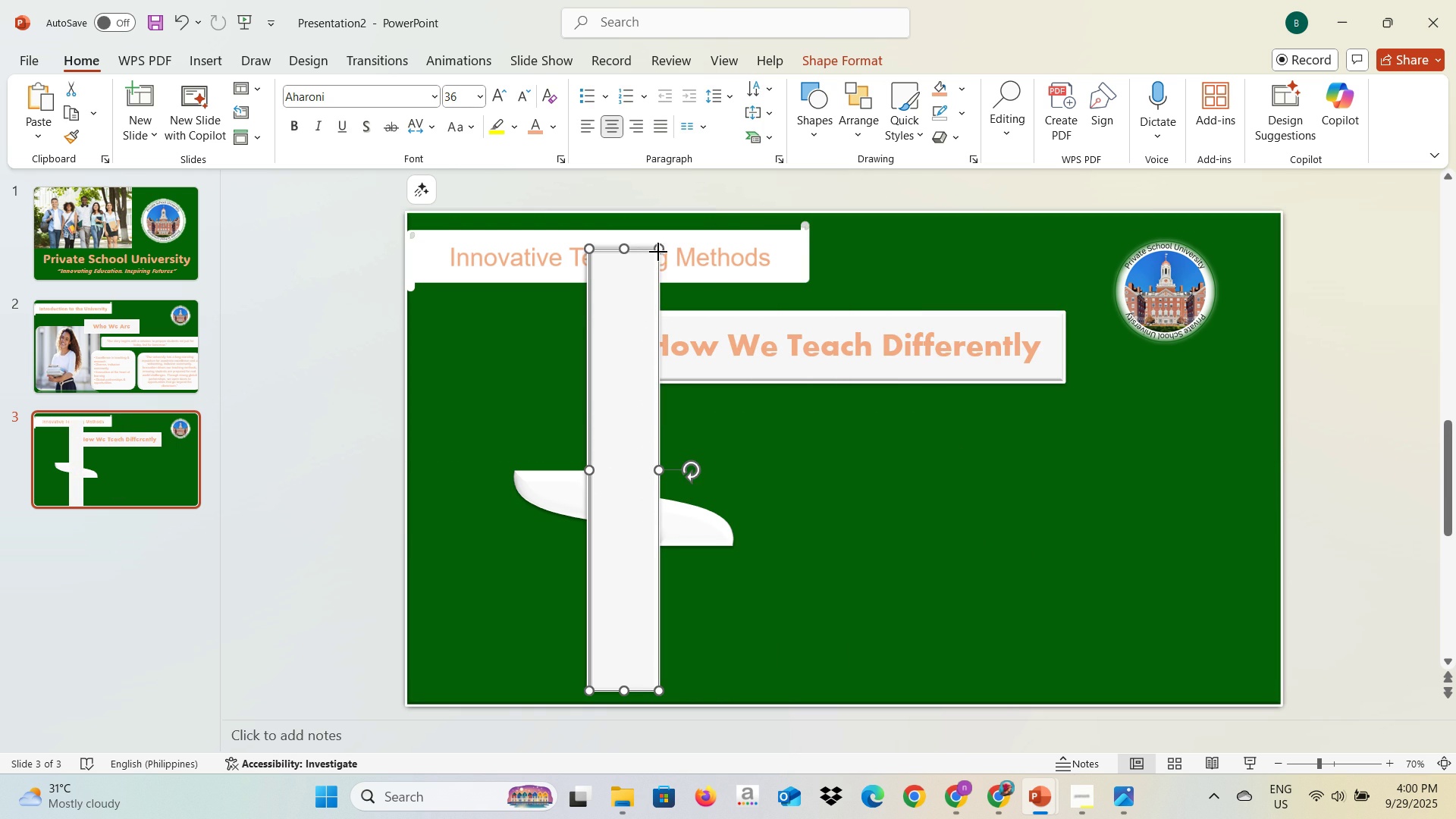 
wait(13.15)
 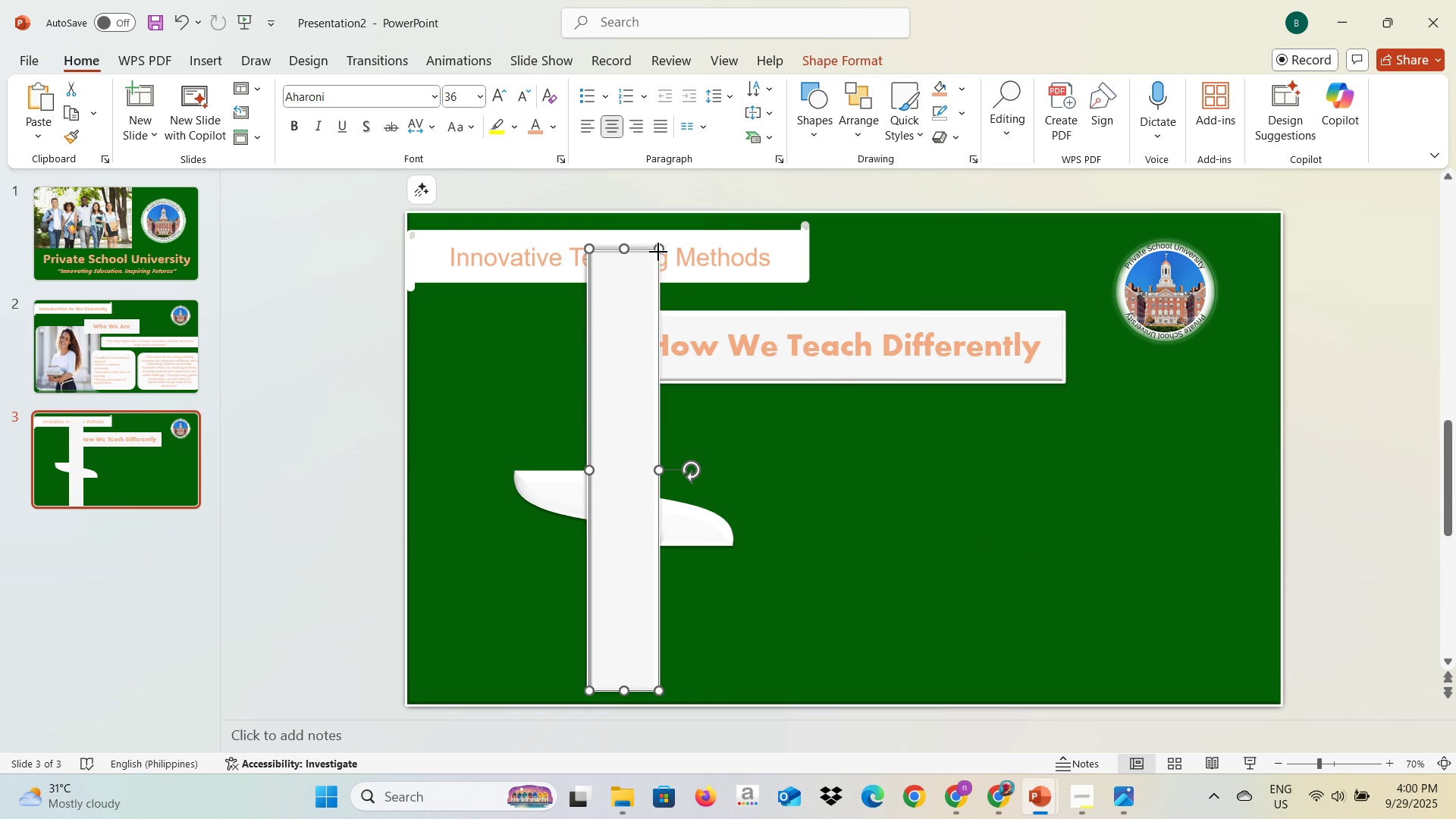 
left_click([714, 541])
 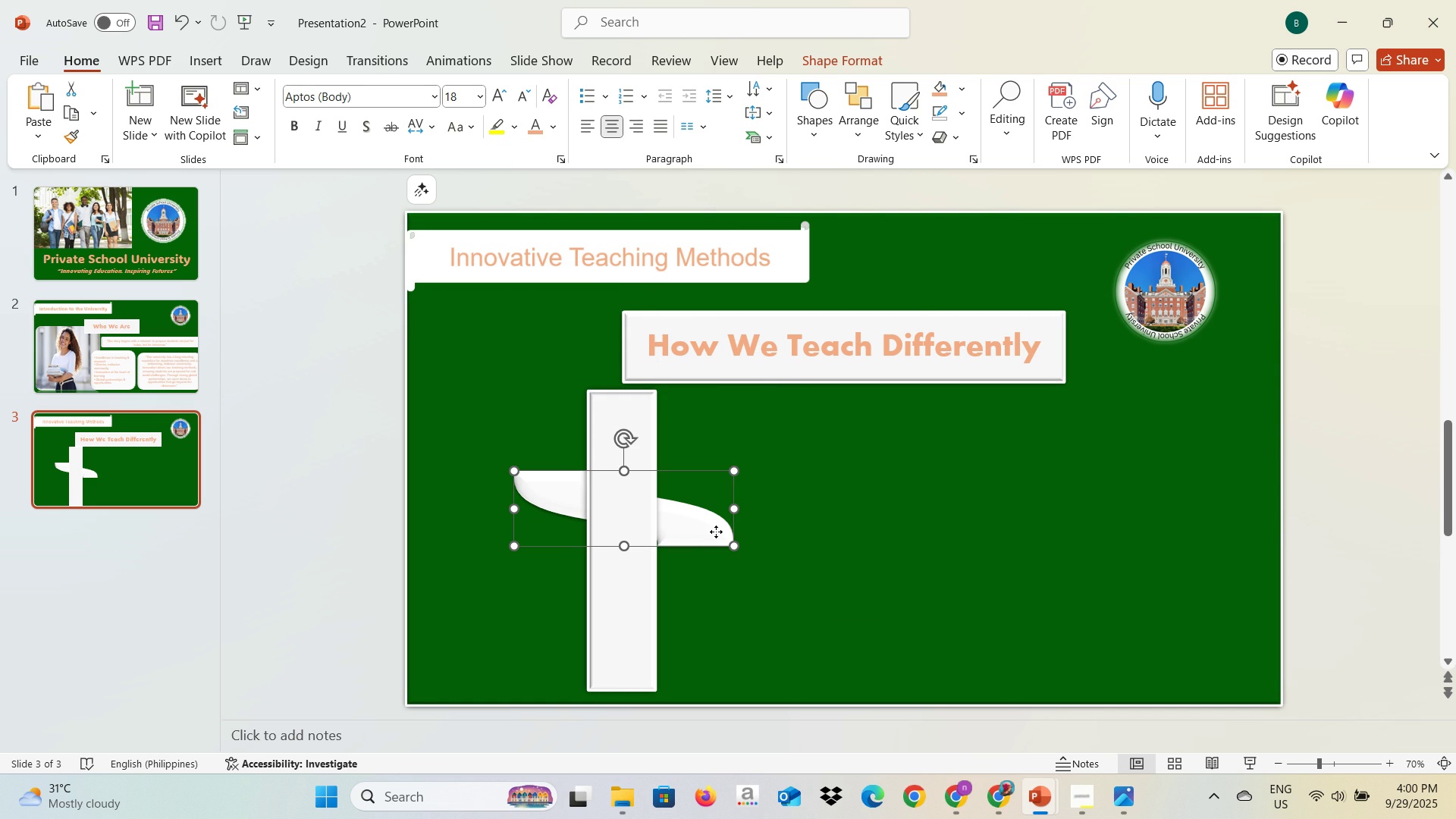 
right_click([716, 532])
 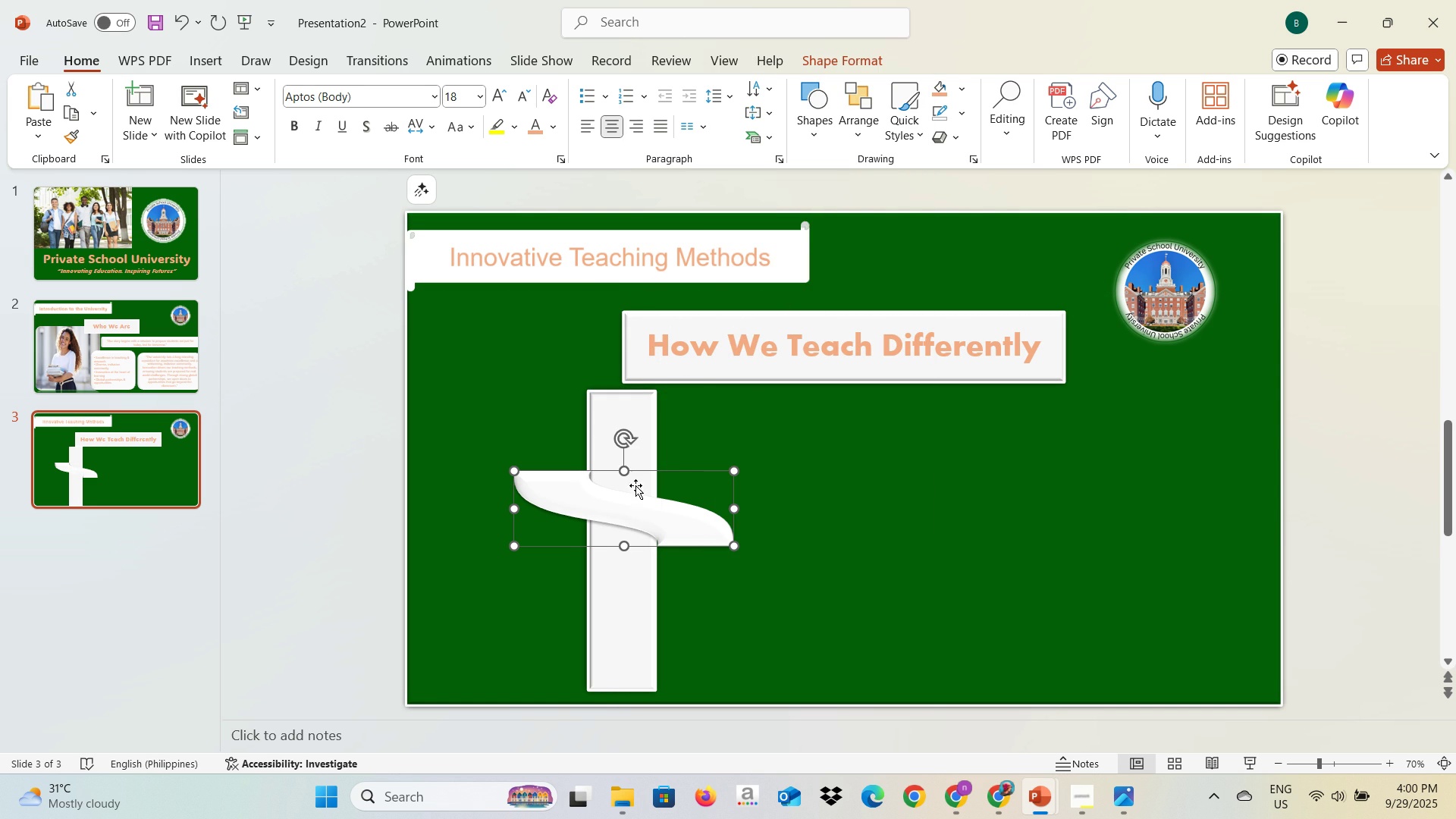 
wait(6.6)
 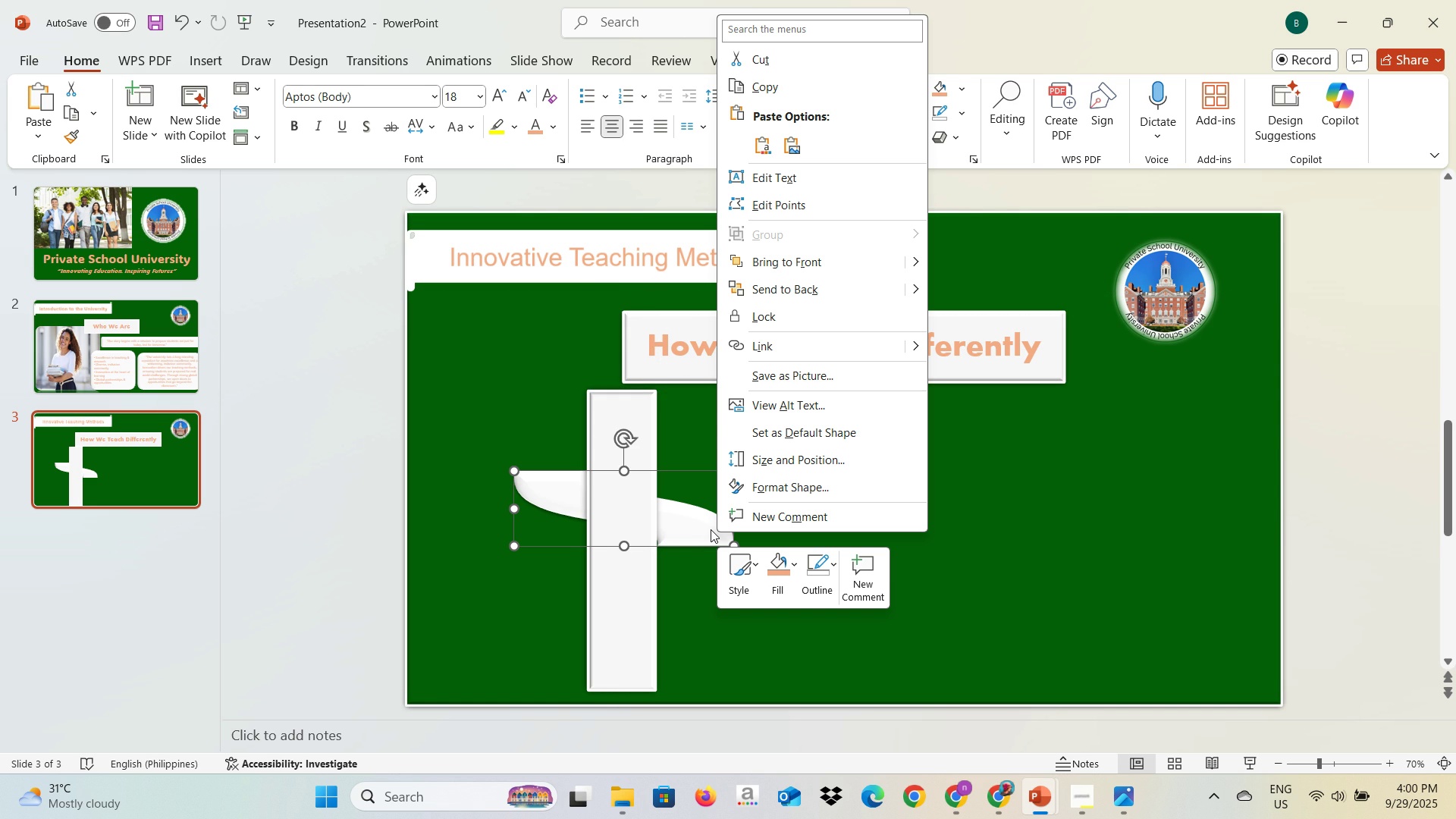 
left_click([789, 536])
 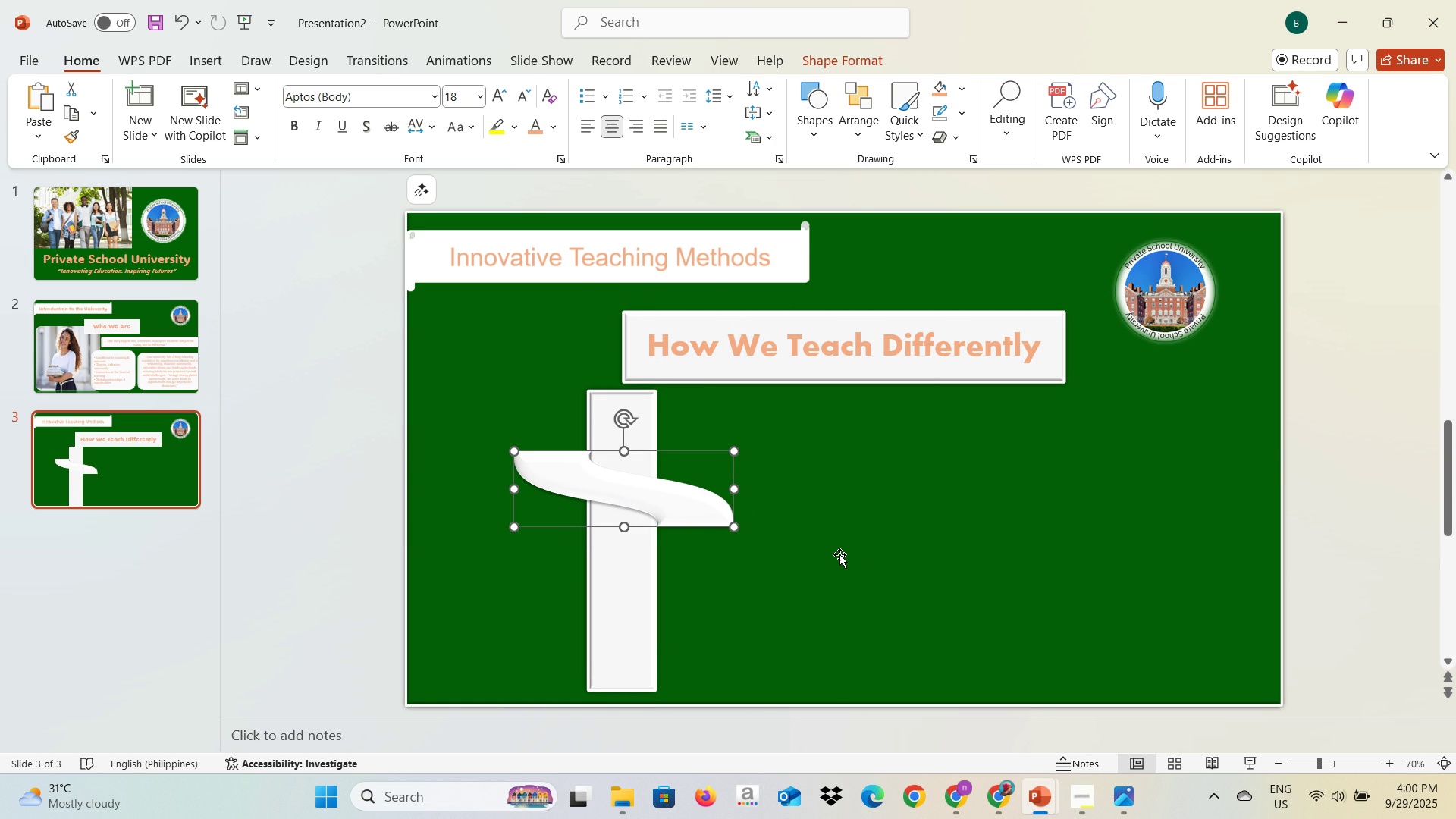 
wait(7.83)
 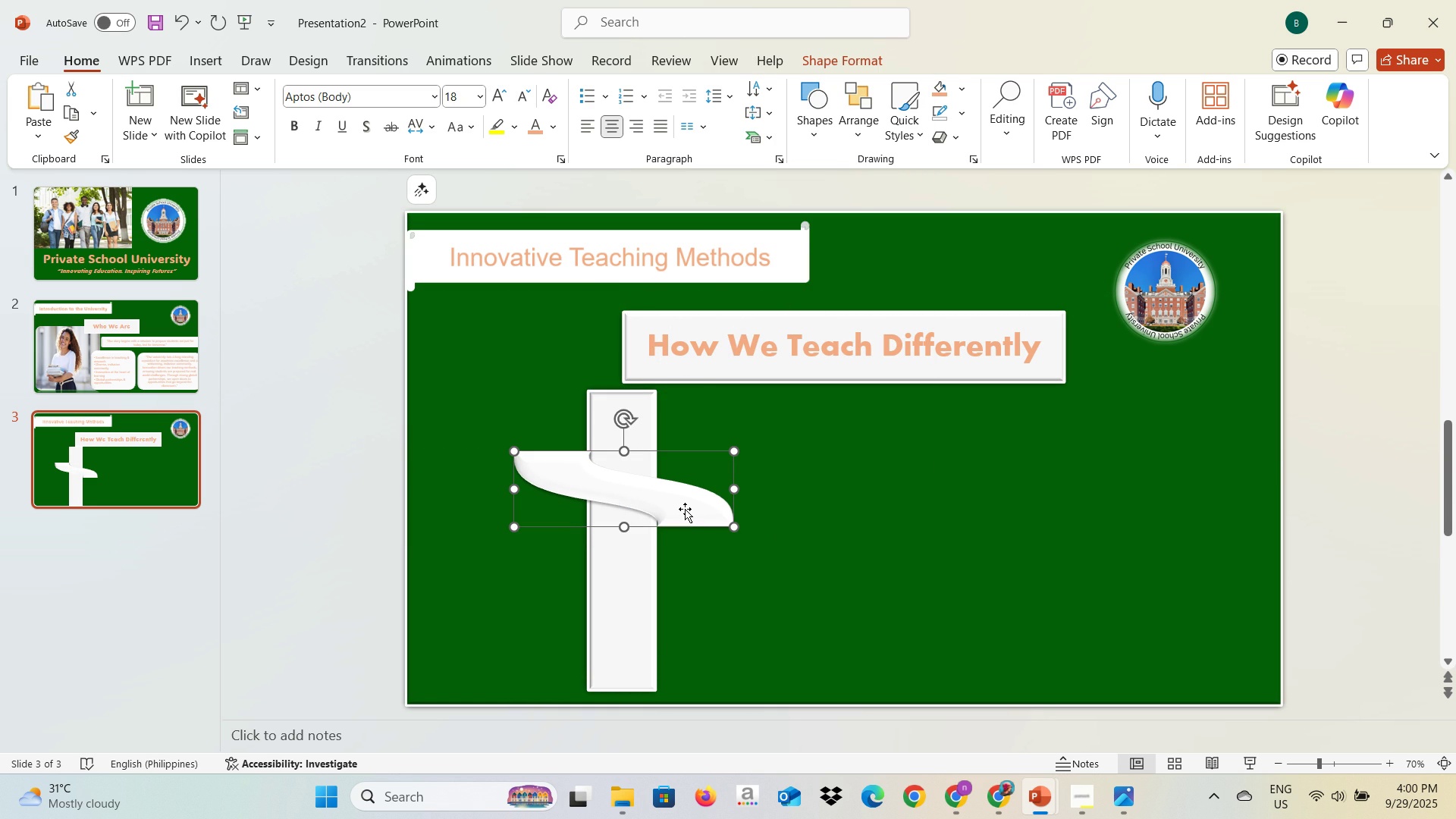 
left_click([197, 52])
 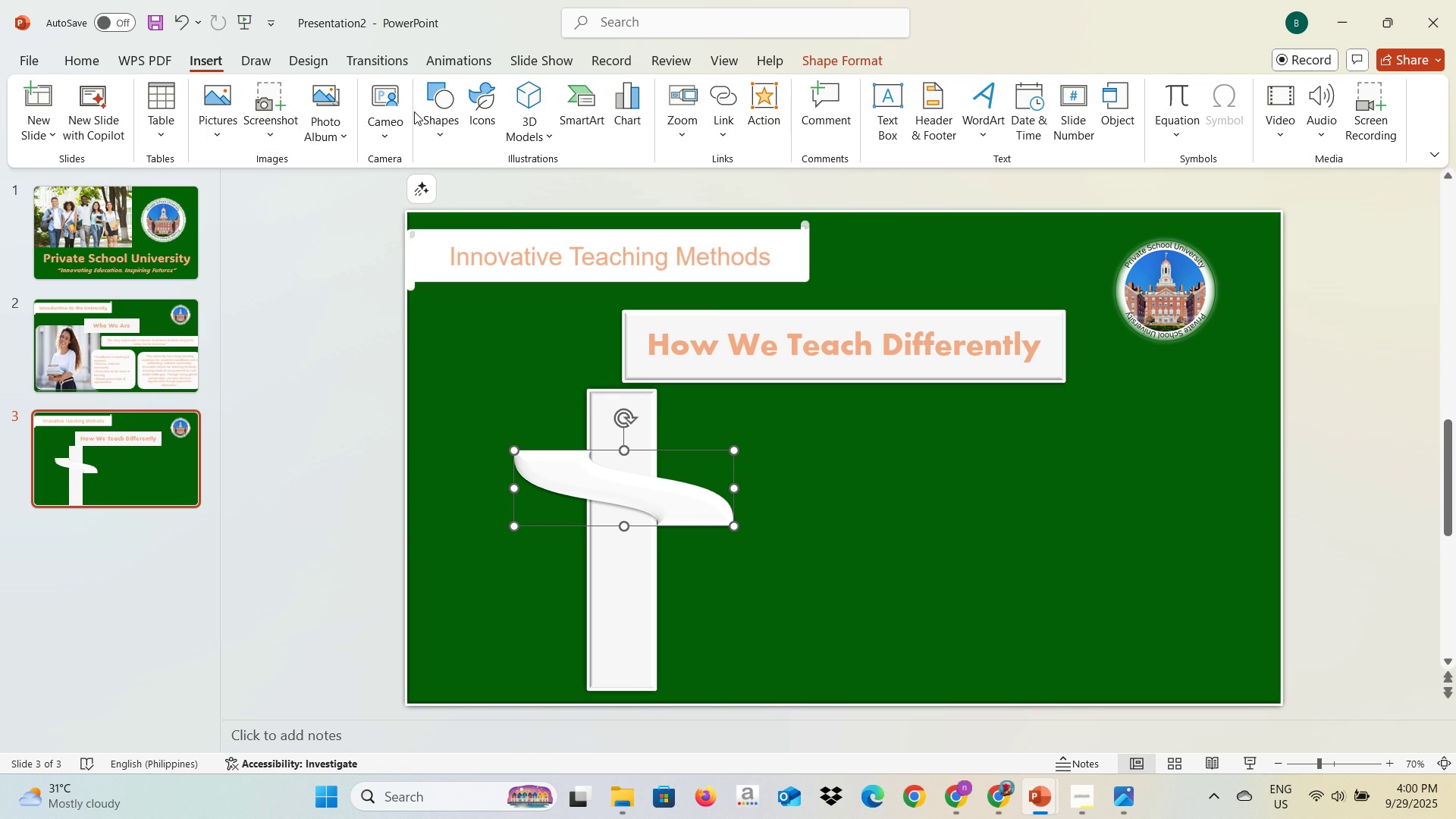 
left_click([425, 108])
 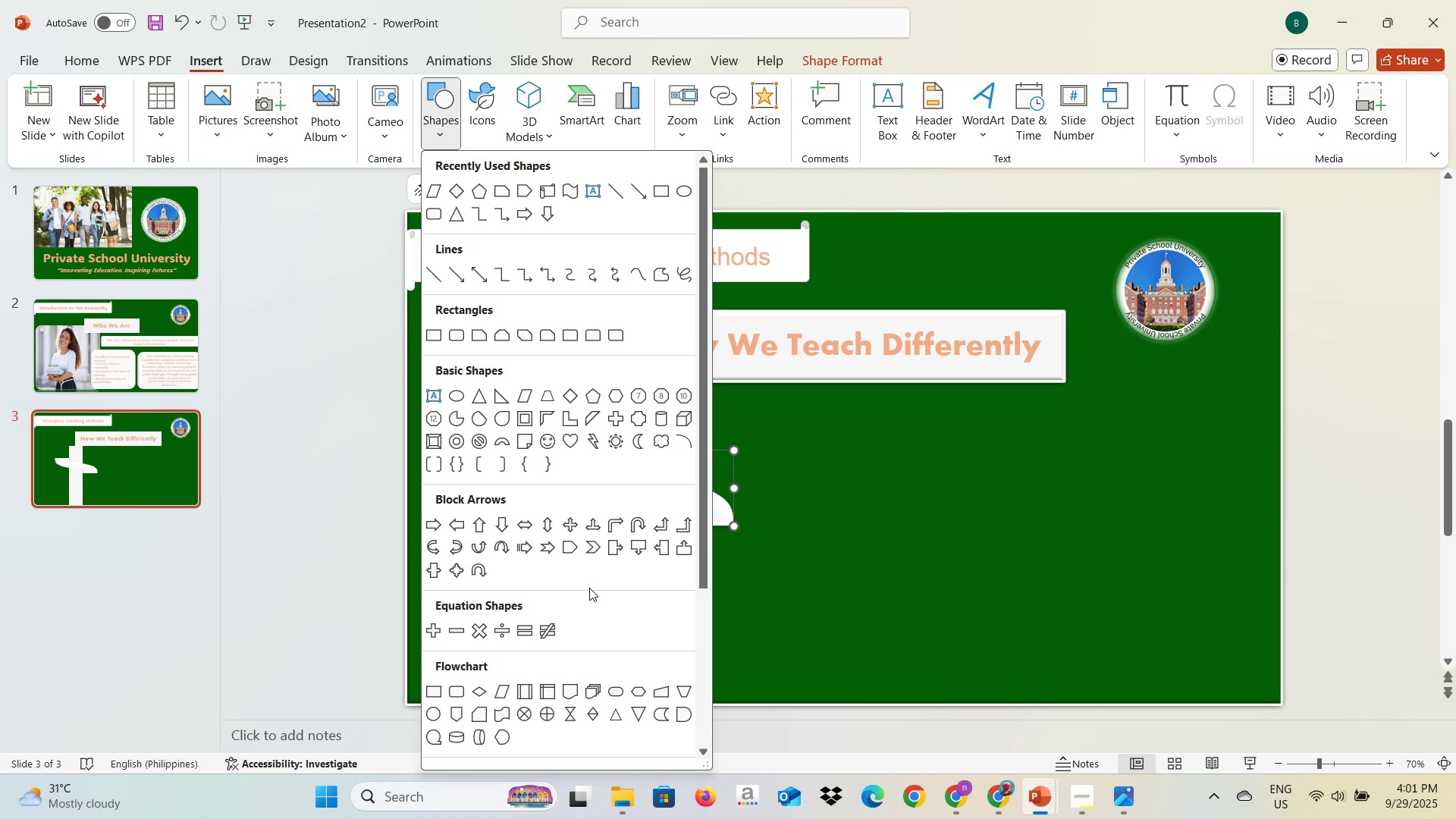 
wait(6.51)
 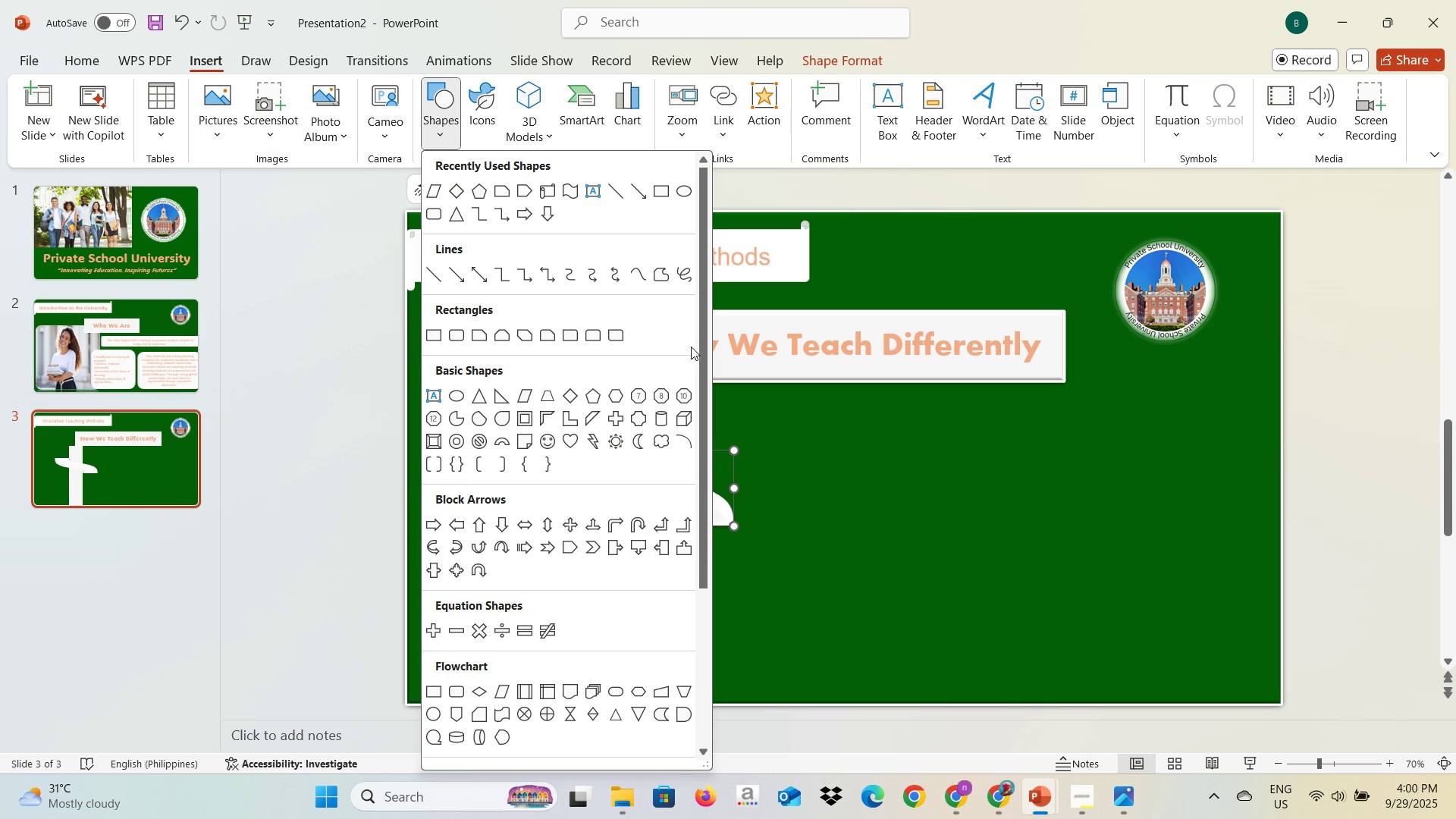 
left_click([639, 445])
 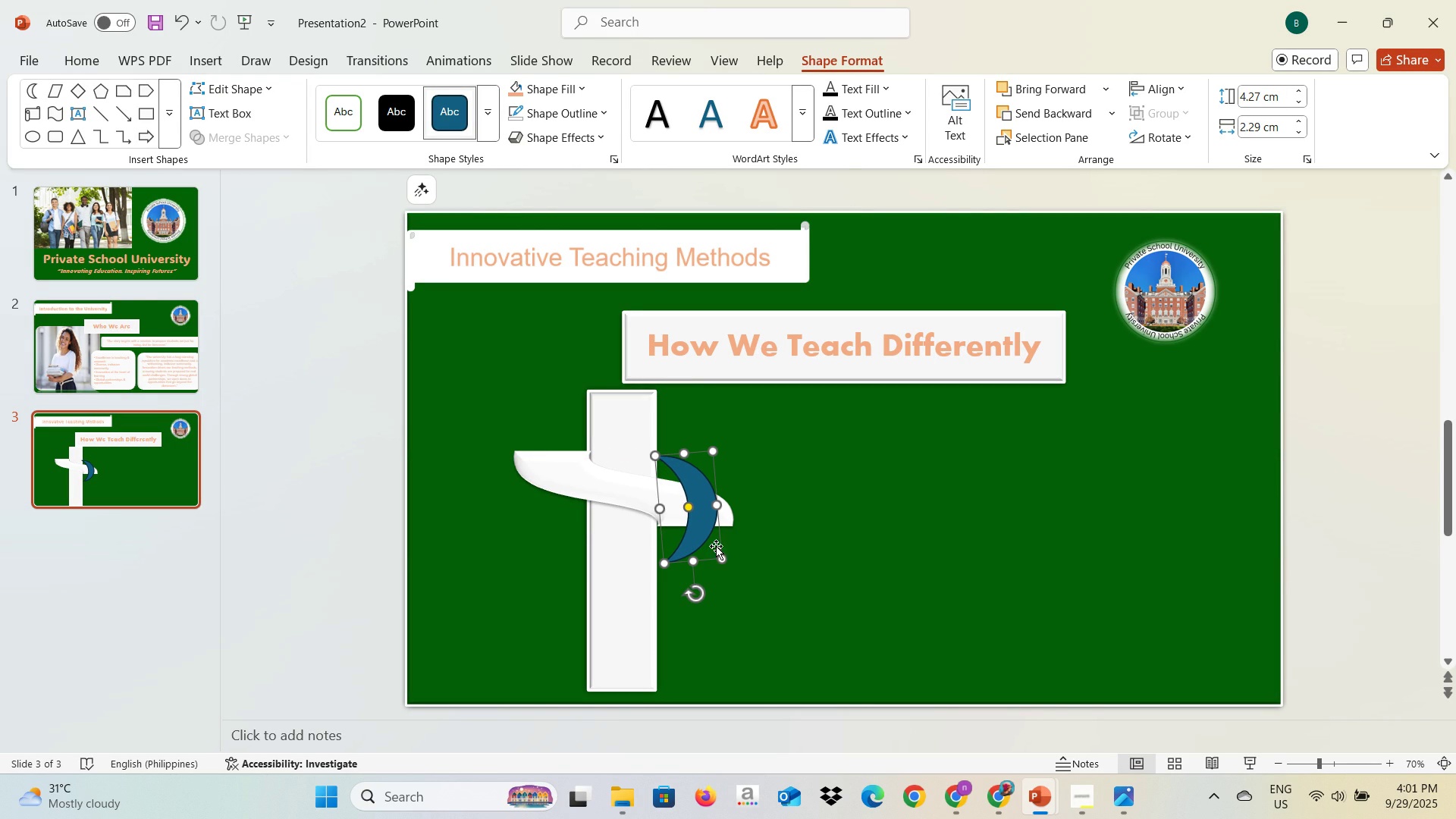 
wait(17.46)
 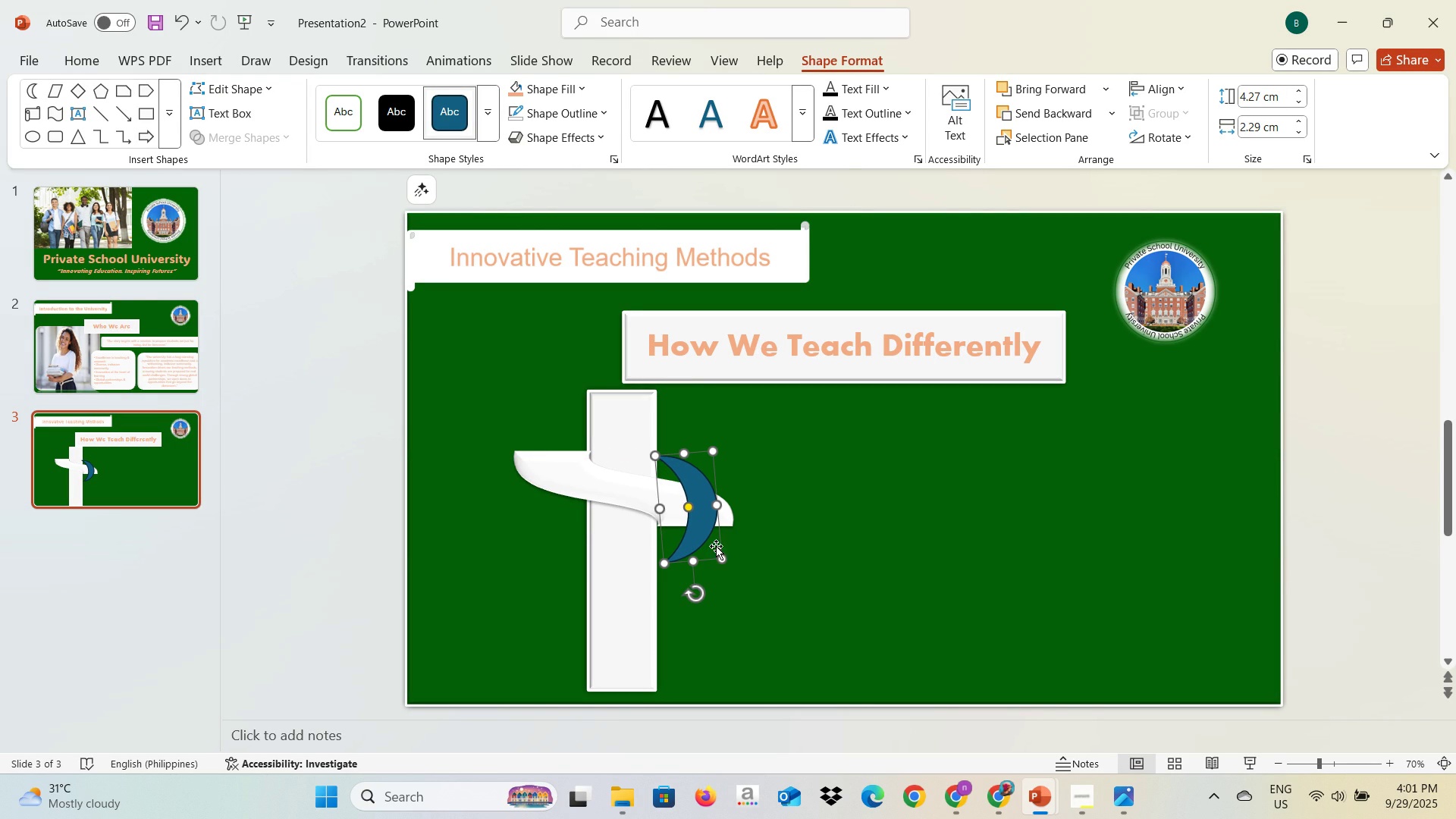 
double_click([707, 528])
 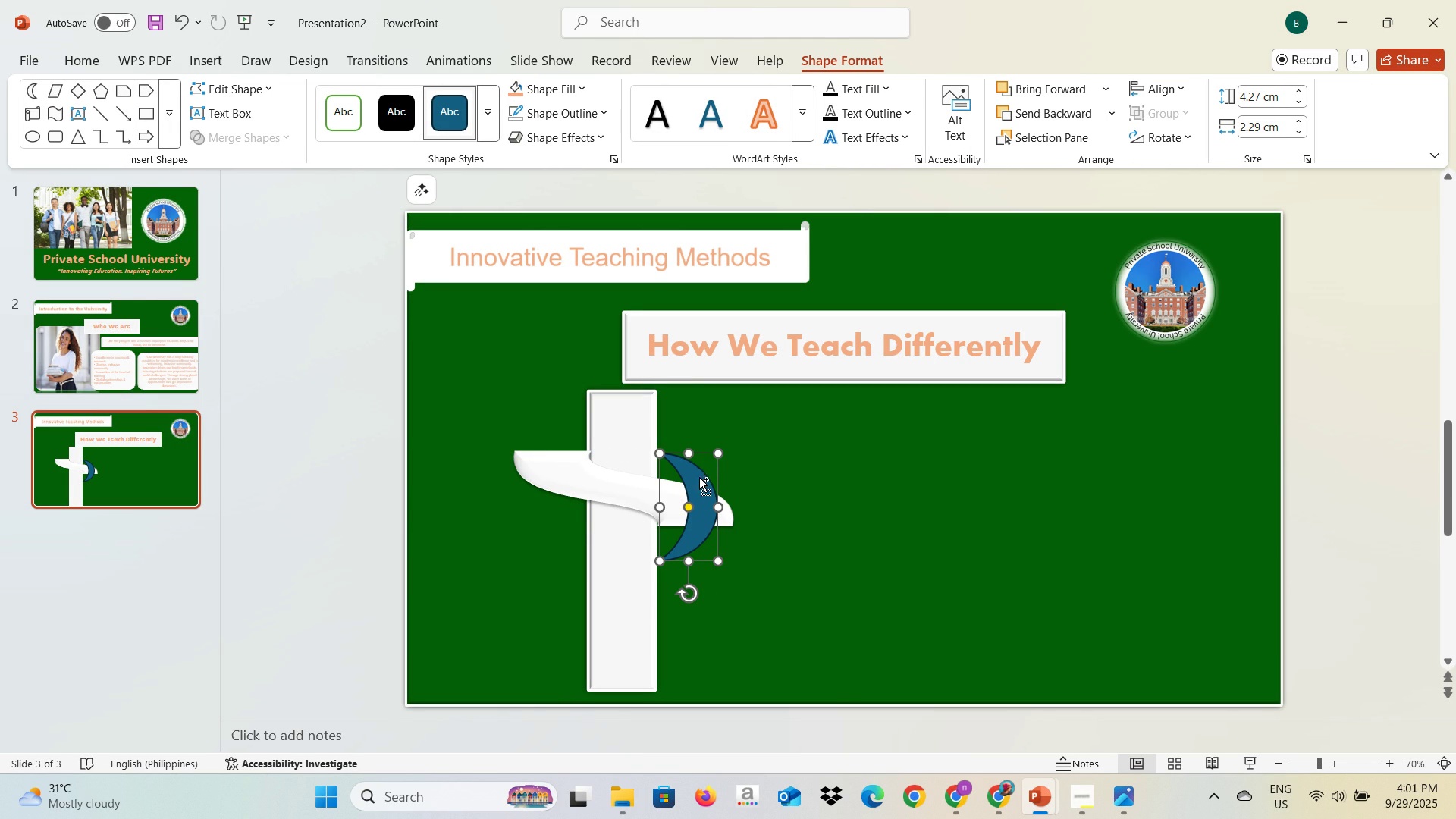 
key(Control+C)
 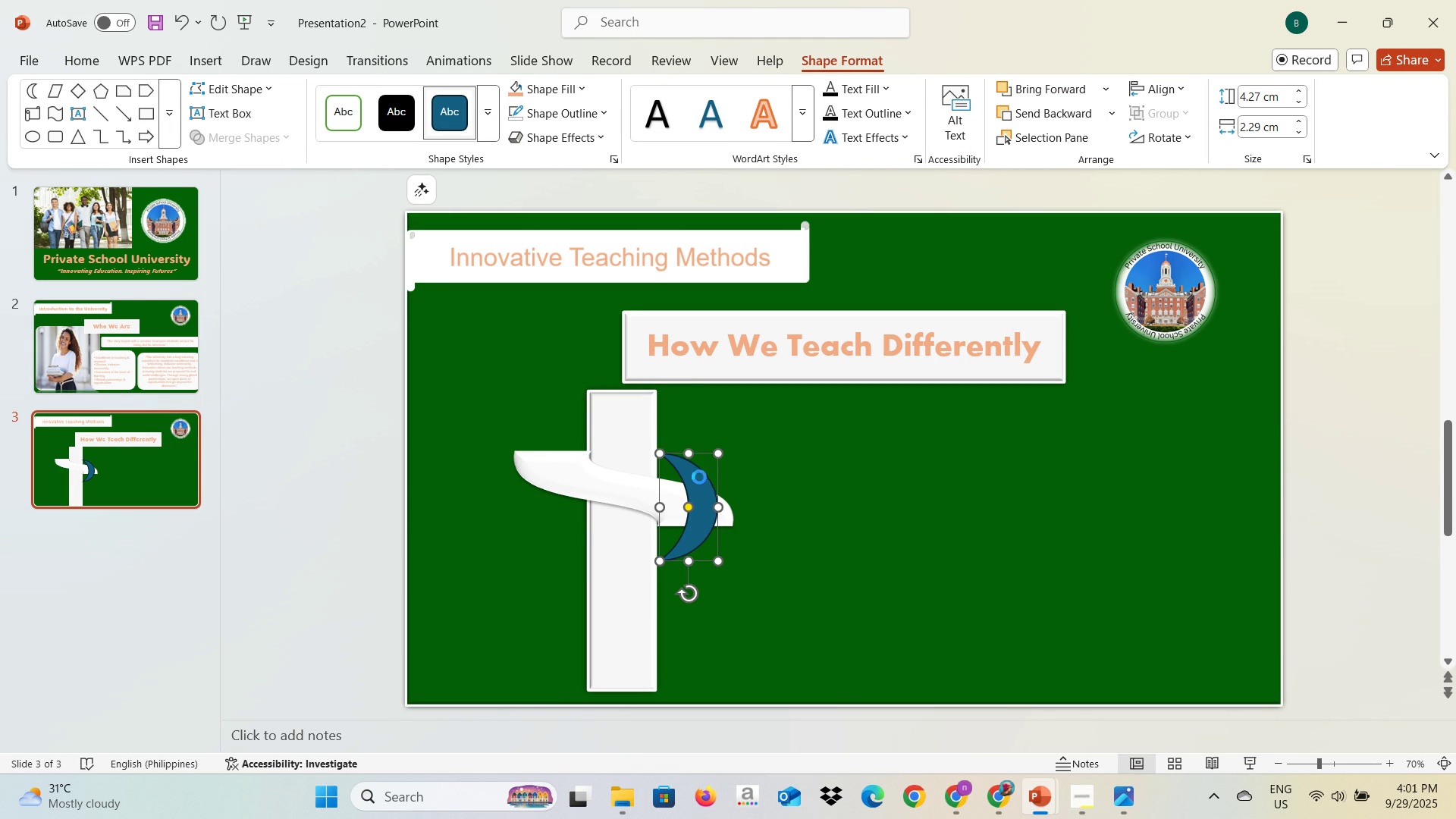 
key(Control+V)
 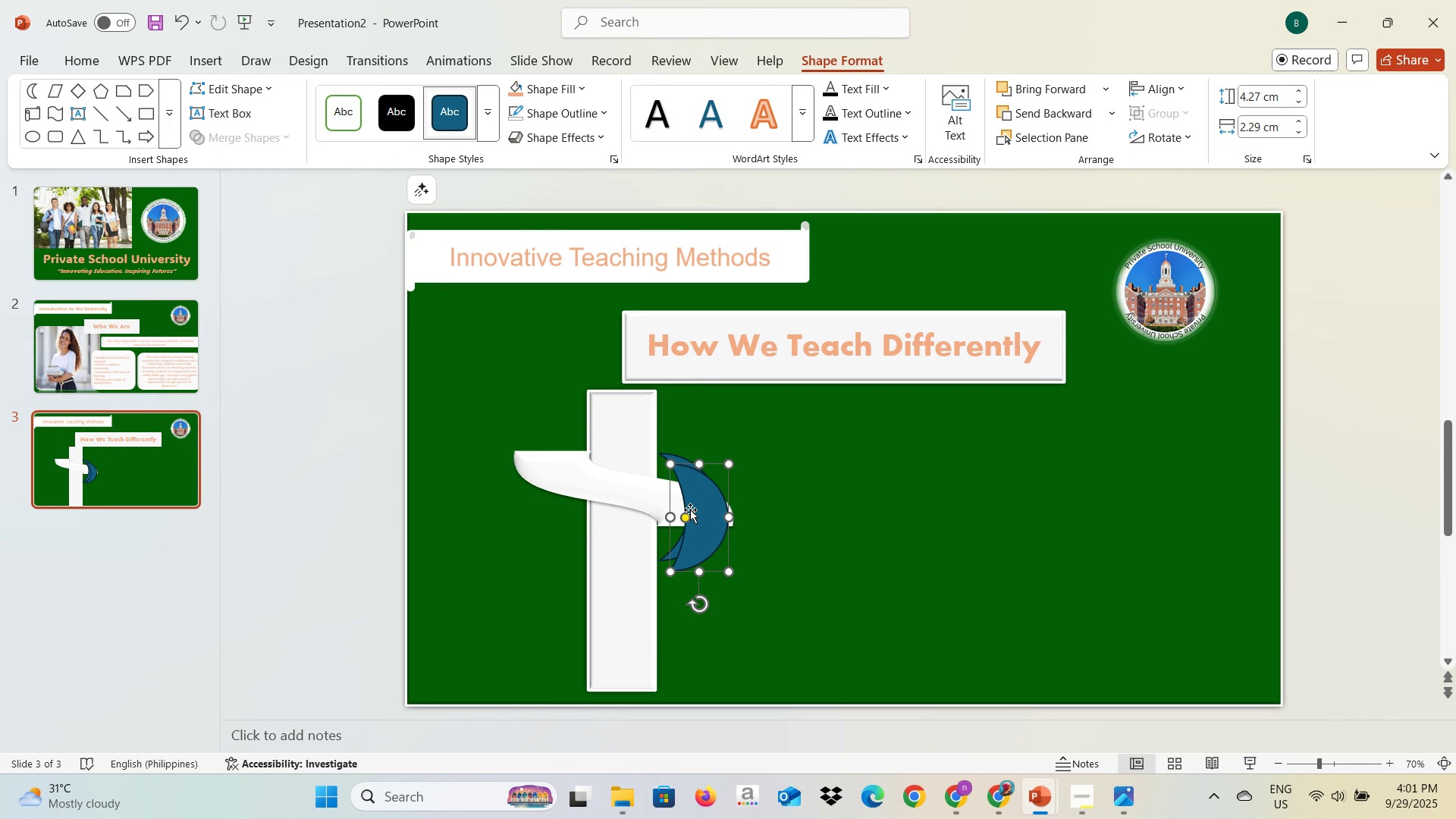 
key(Control+Z)
 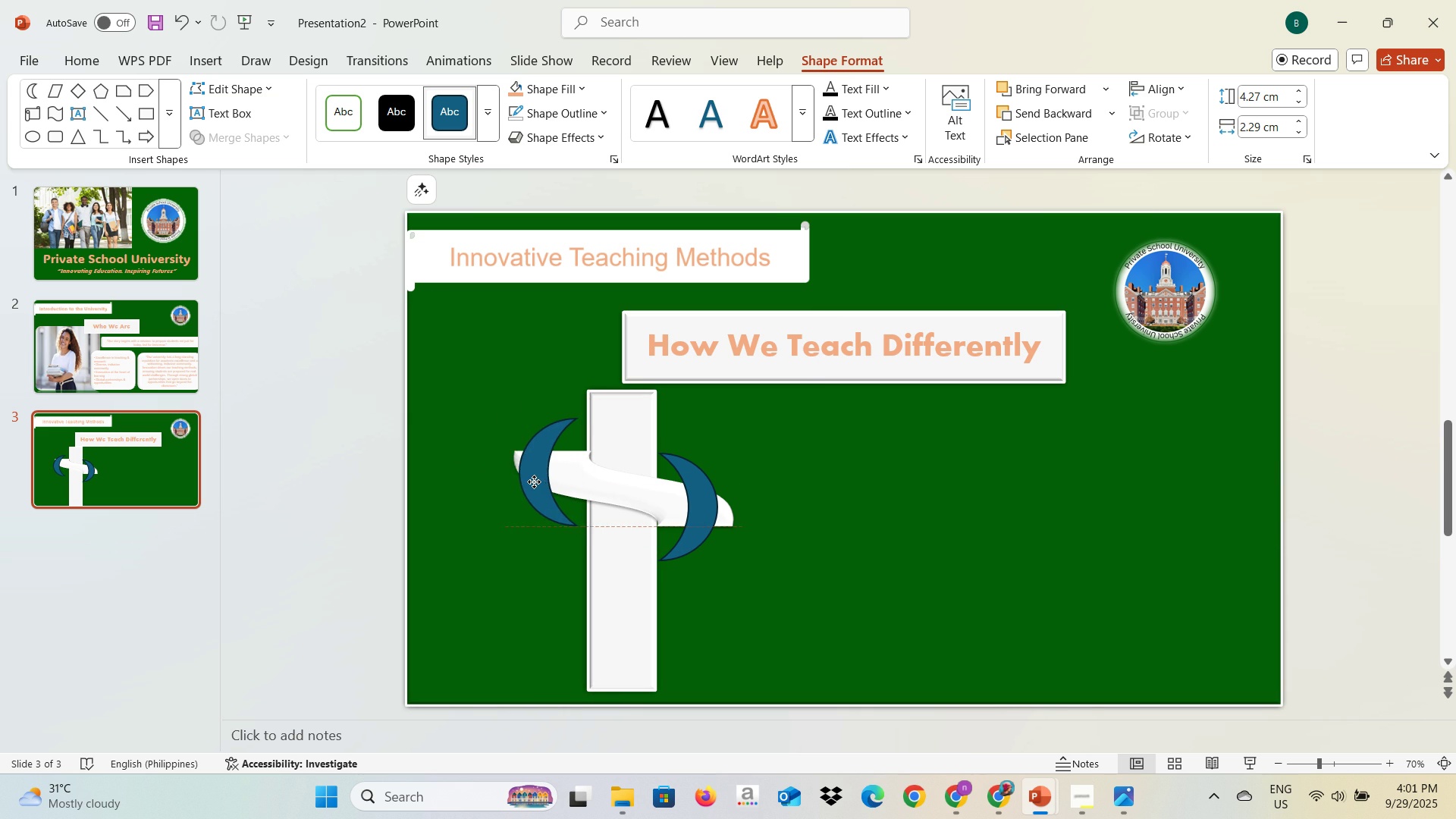 
wait(14.24)
 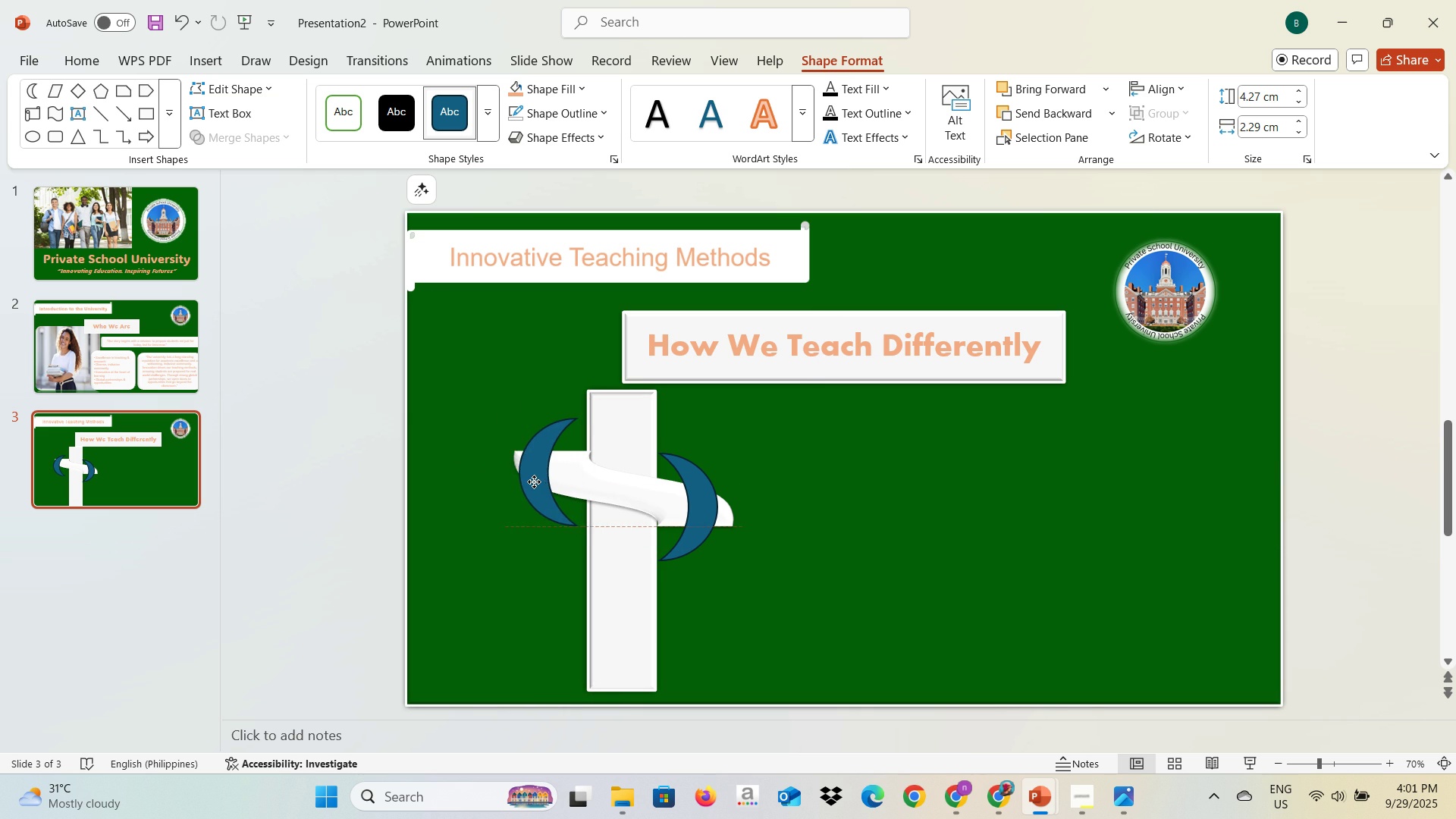 
left_click([707, 517])
 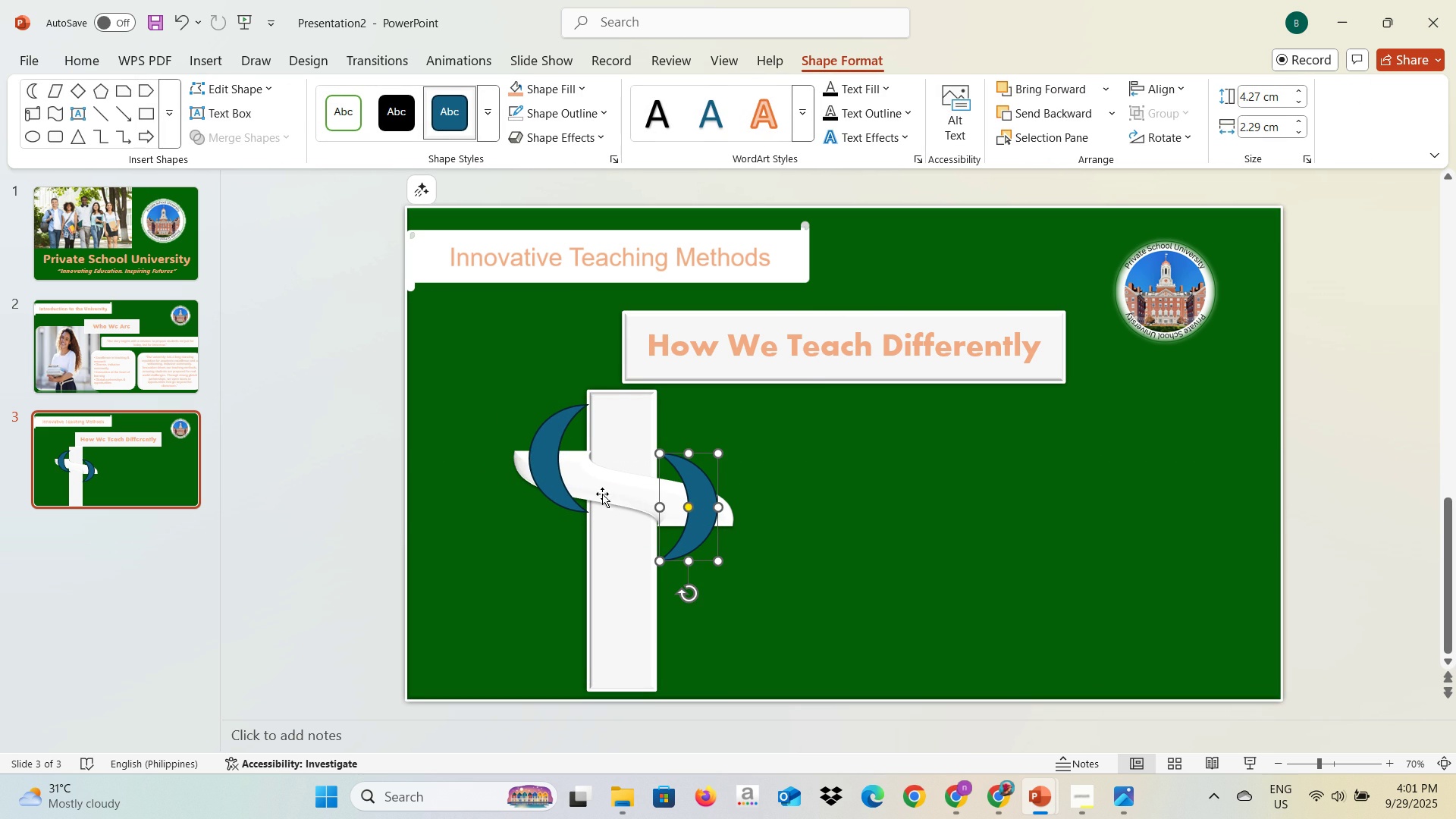 
hold_key(key=ControlLeft, duration=1.53)
left_click([554, 482])
 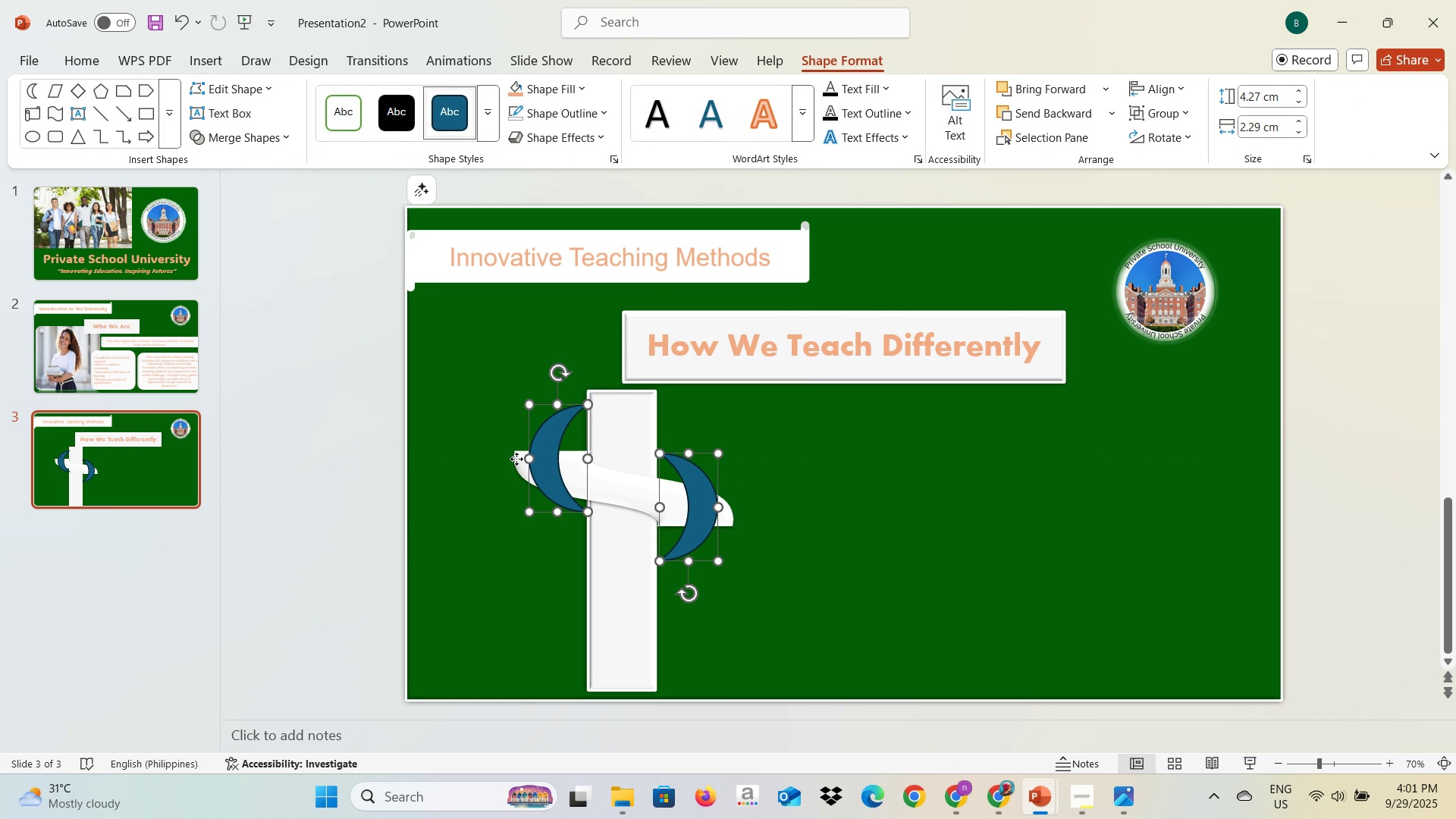 
hold_key(key=ControlLeft, duration=1.51)
left_click([516, 459])
 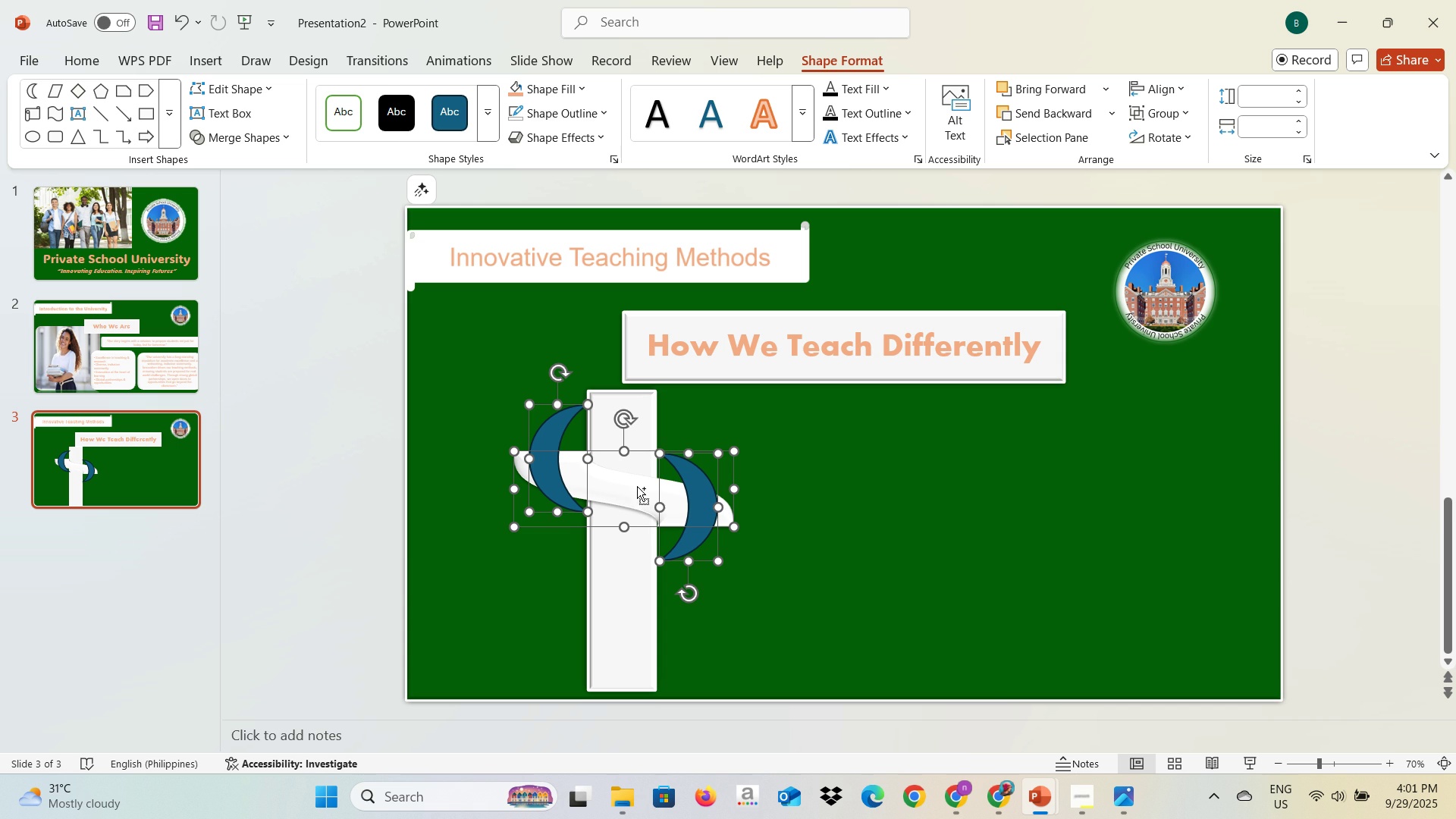 
key(Control+ControlLeft)
 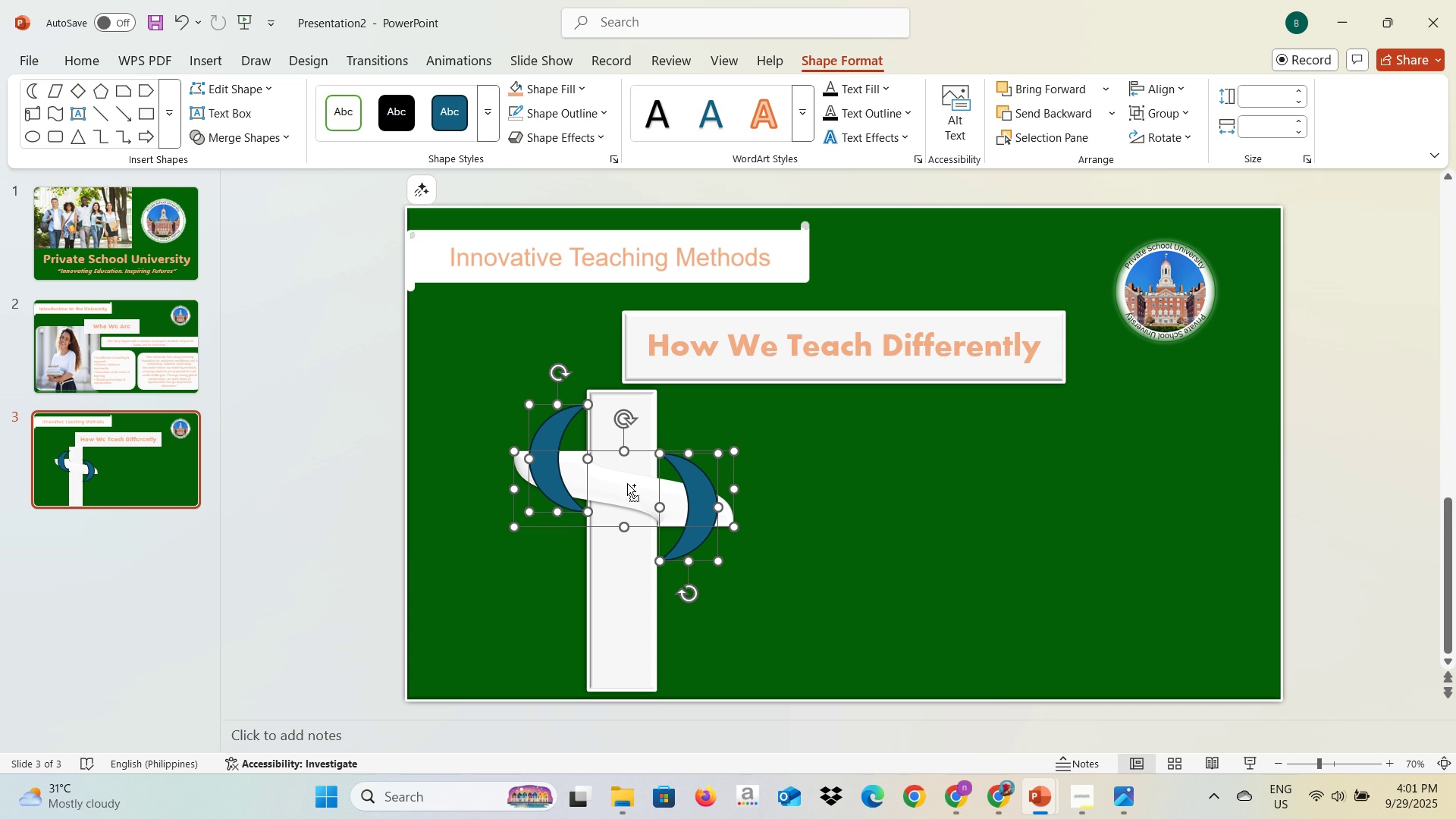 
key(Control+ControlLeft)
 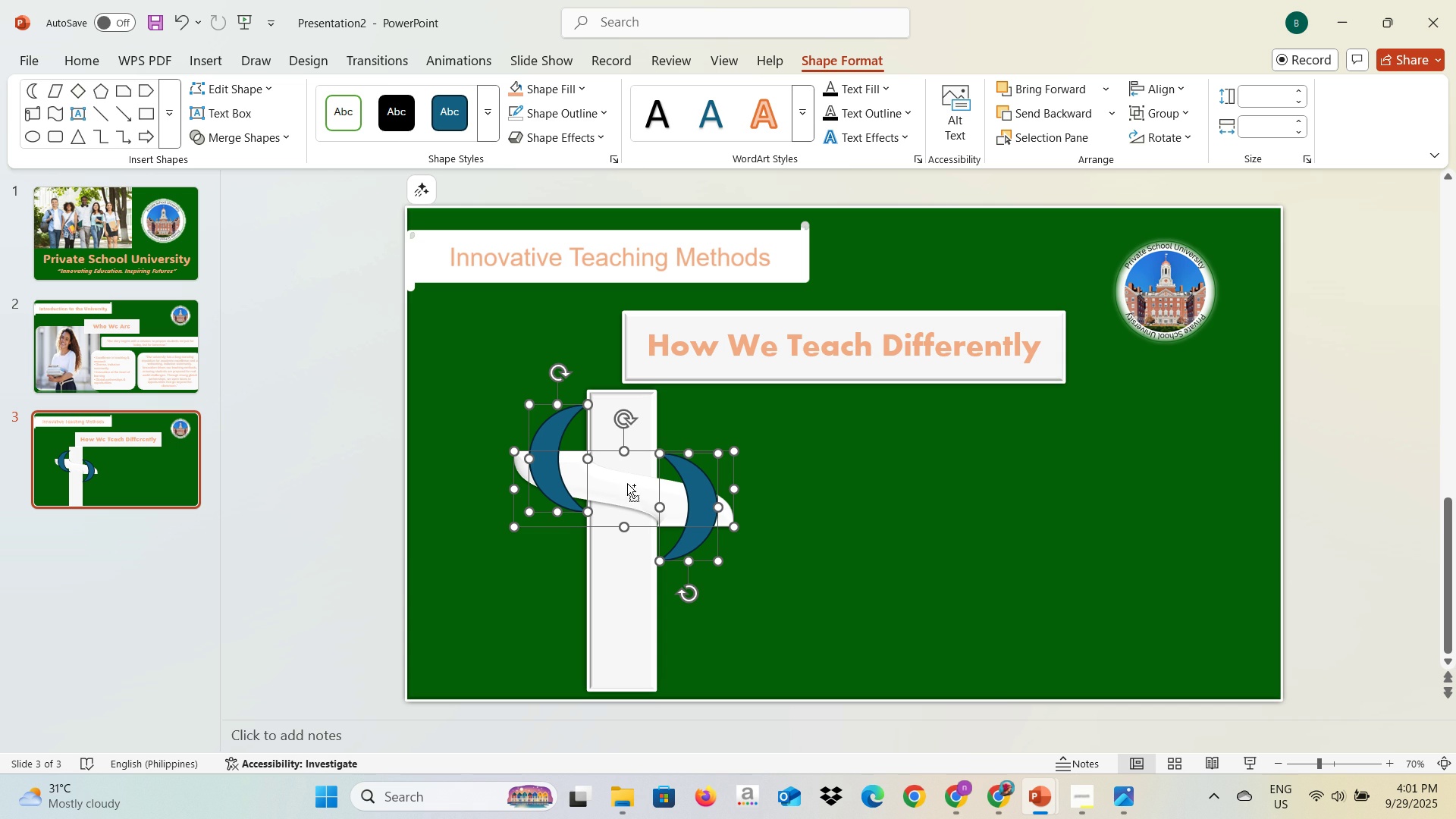 
key(Control+ControlLeft)
 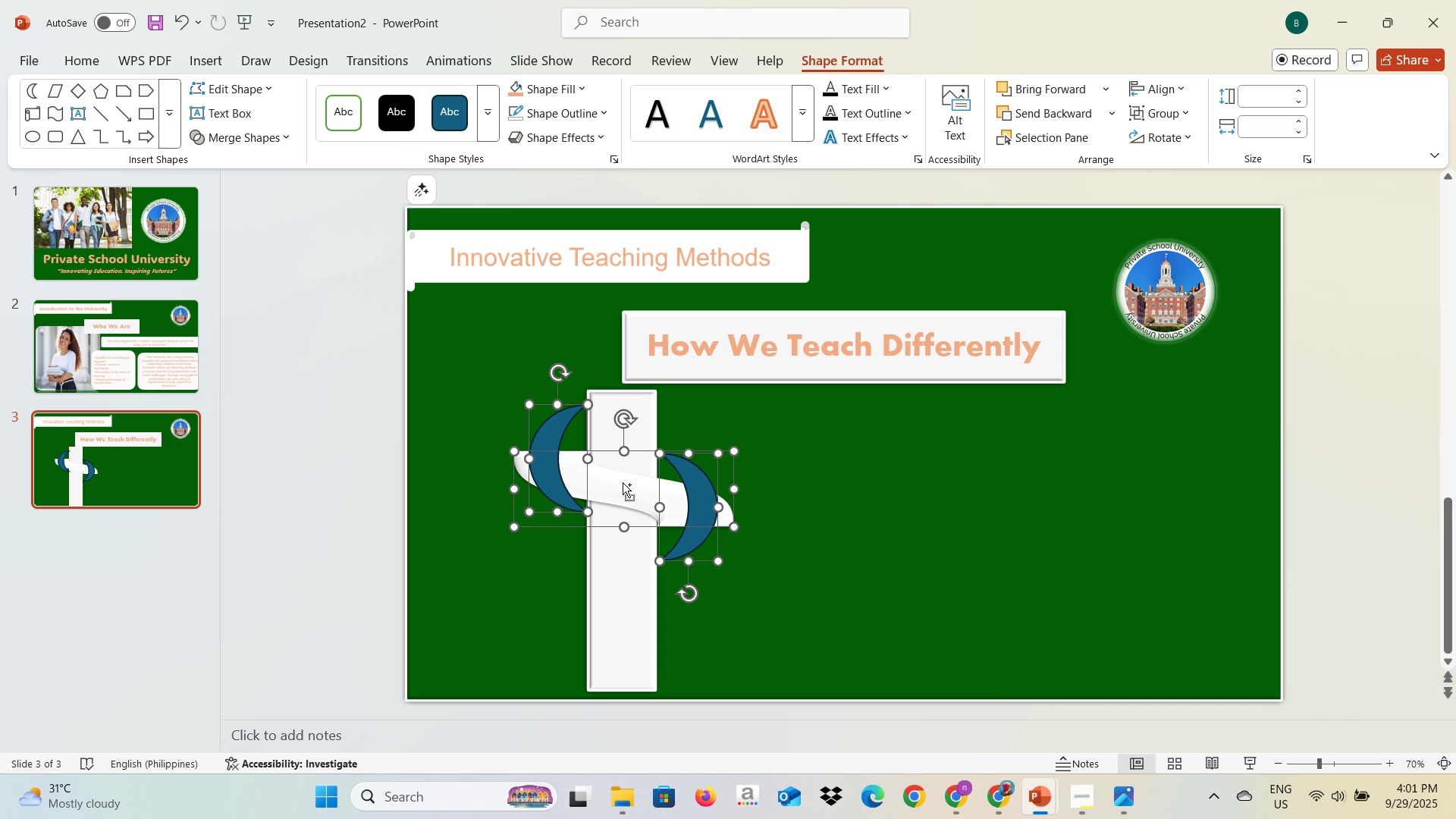 
key(Control+ControlLeft)
 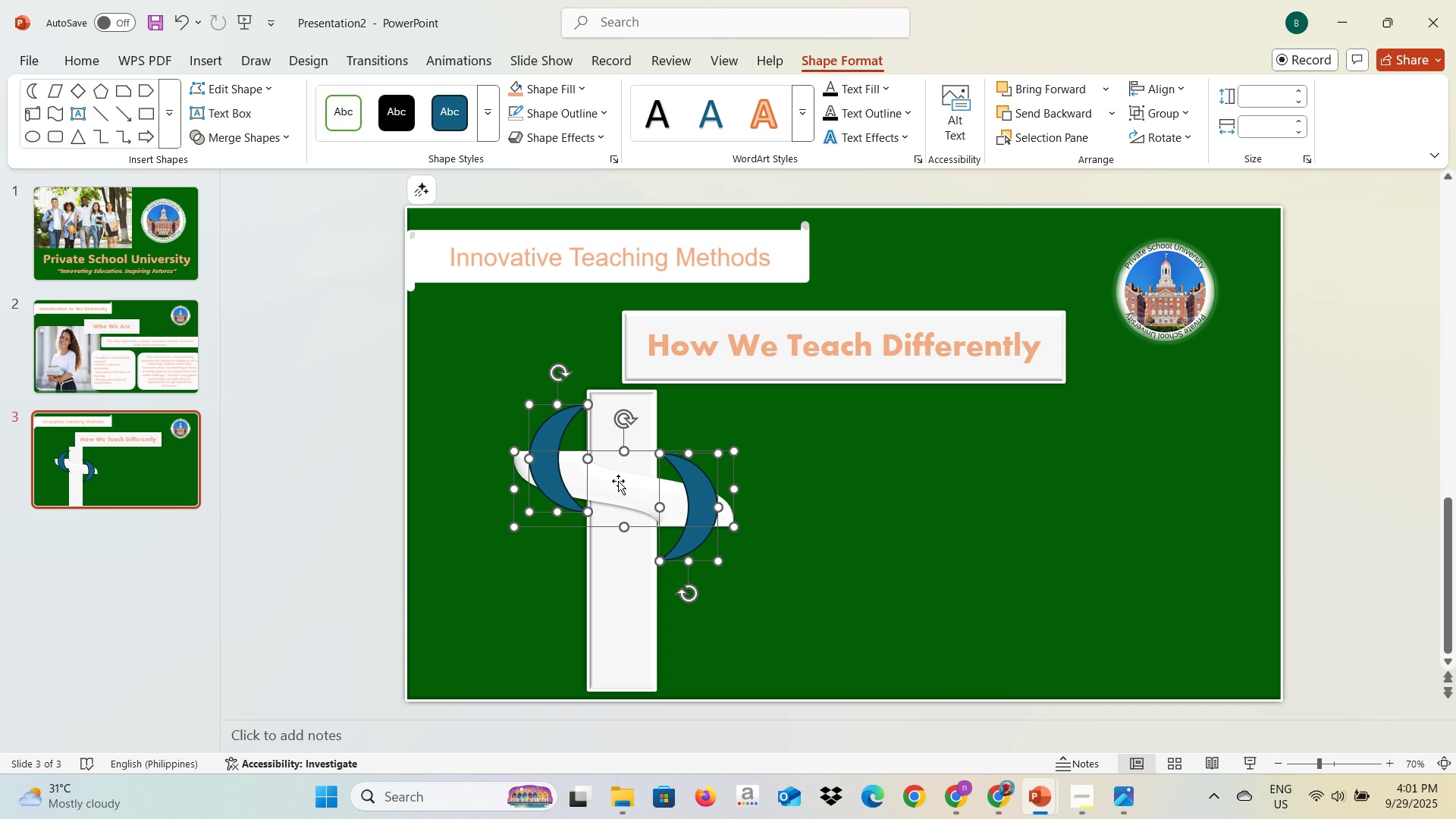 
key(Control+ControlLeft)
 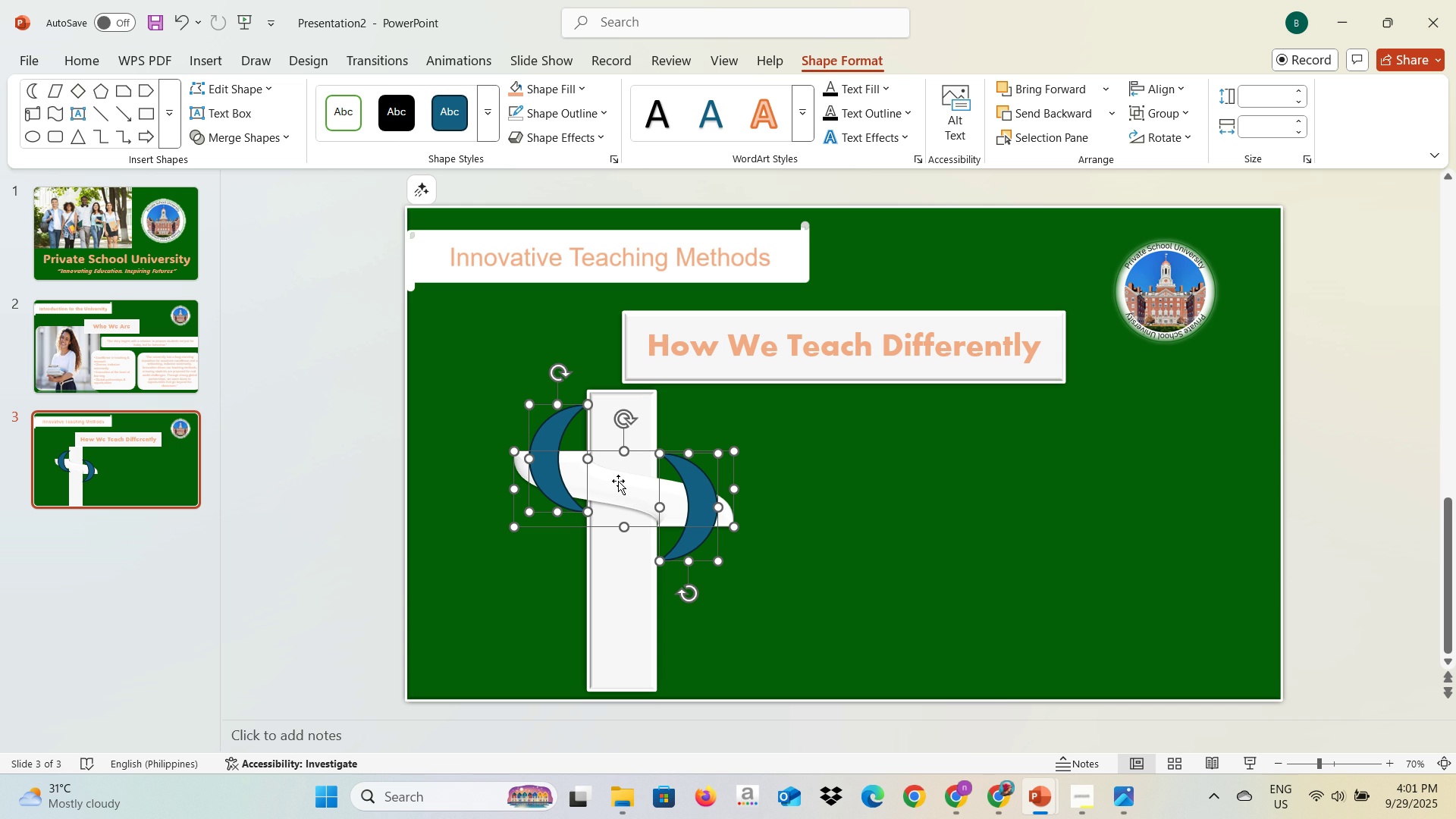 
key(Control+ControlLeft)
 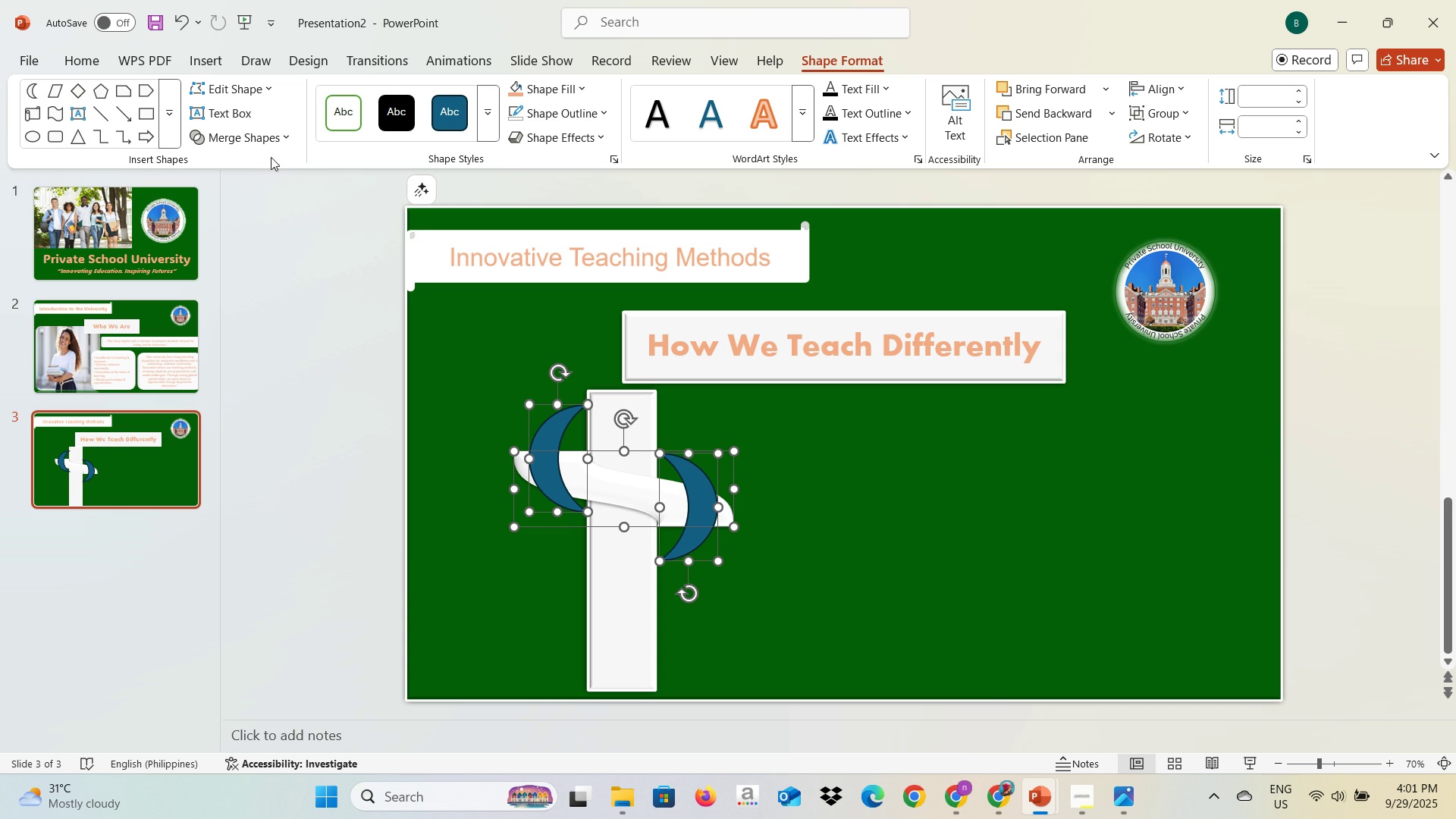 
left_click([256, 146])
 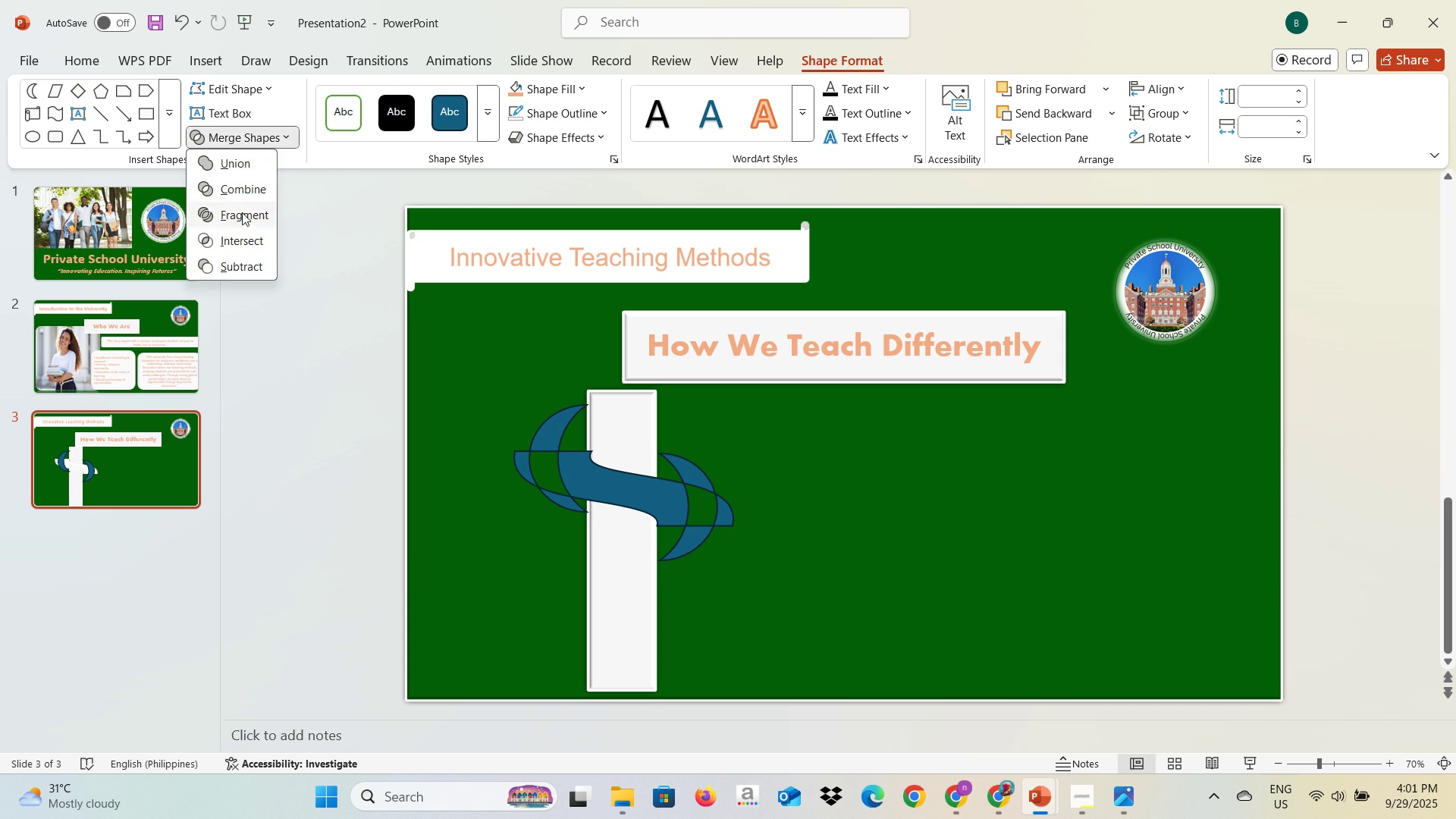 
left_click([242, 215])
 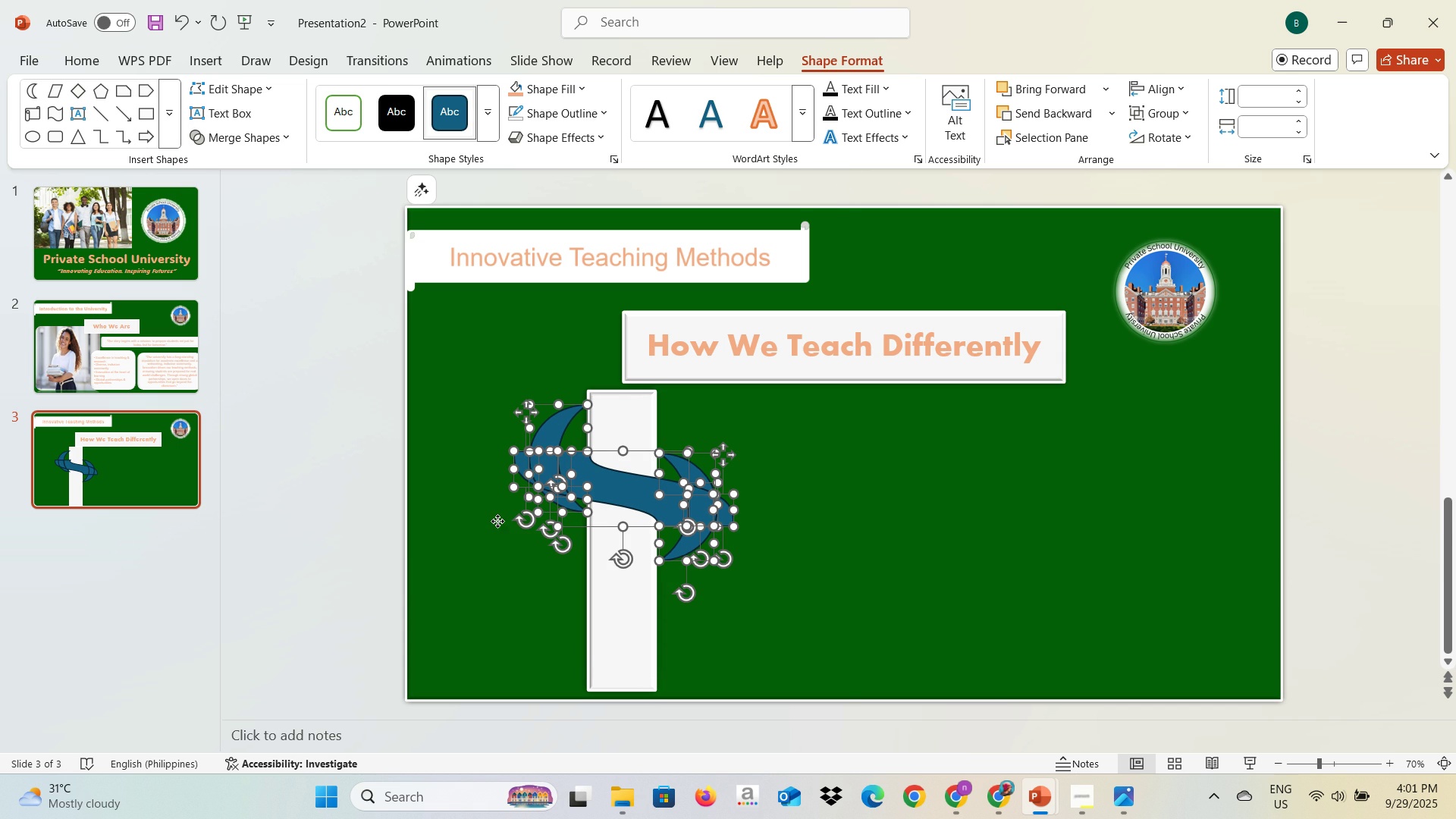 
left_click([497, 521])
 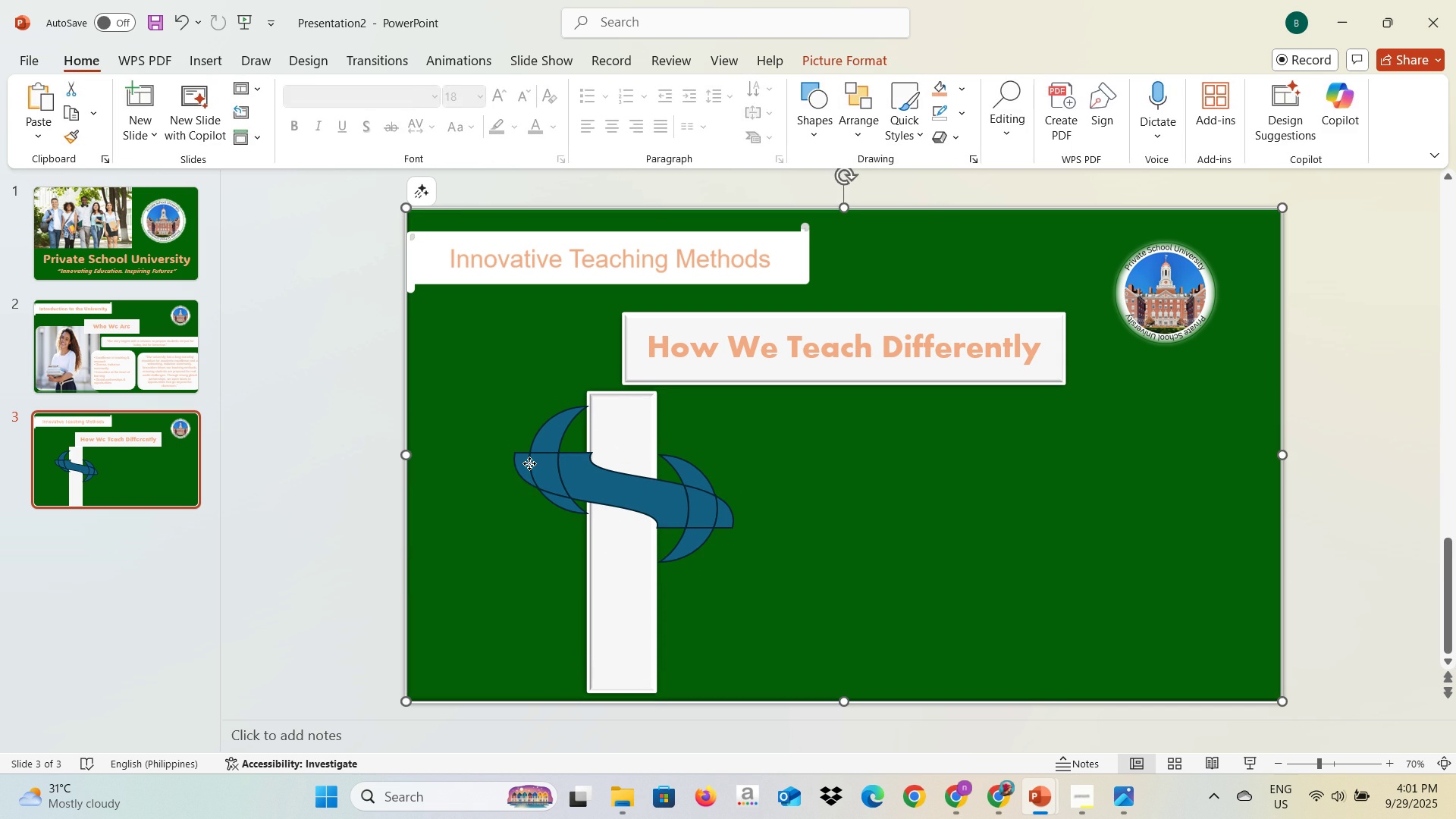 
left_click([529, 463])
 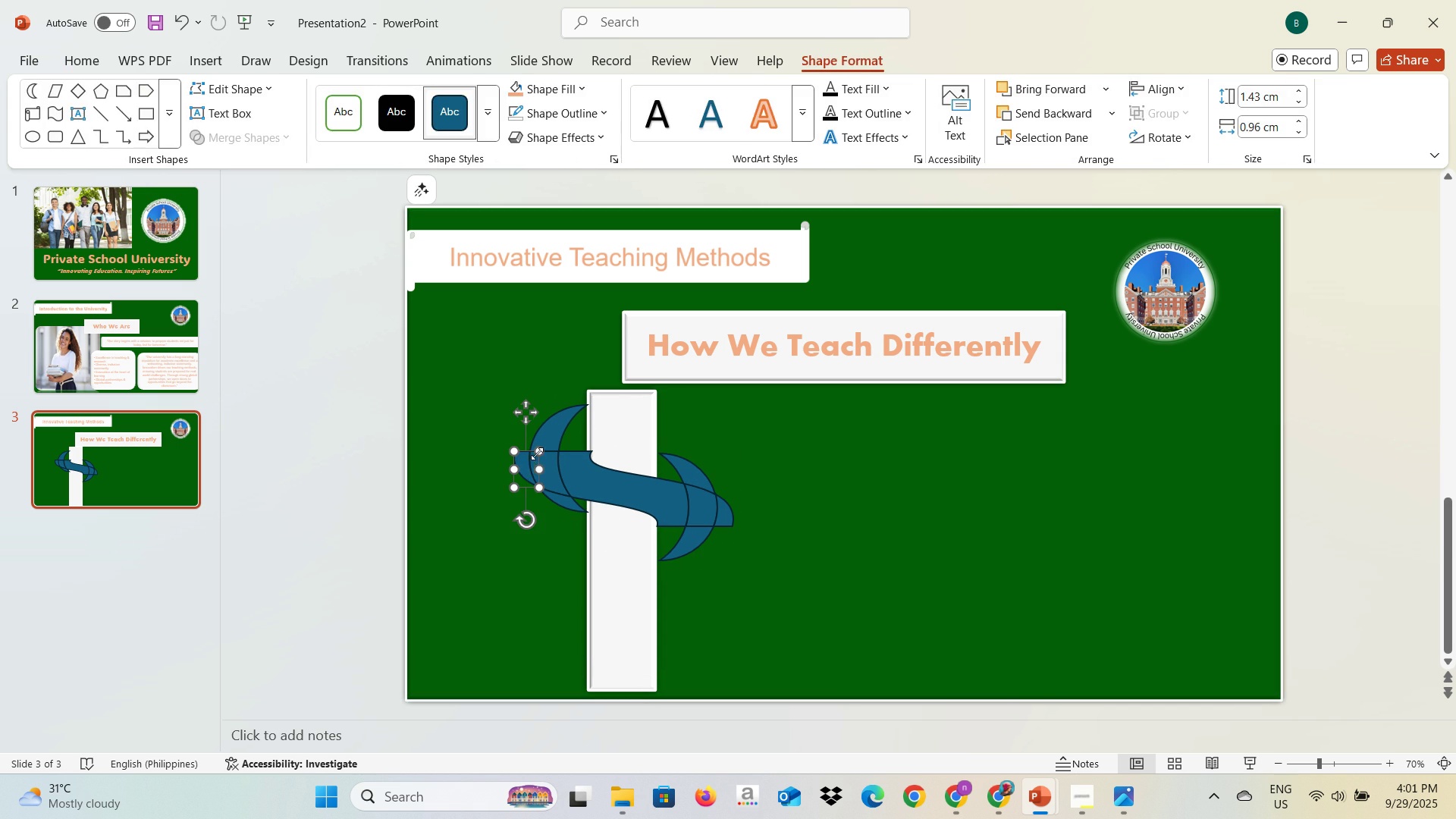 
key(Backspace)
 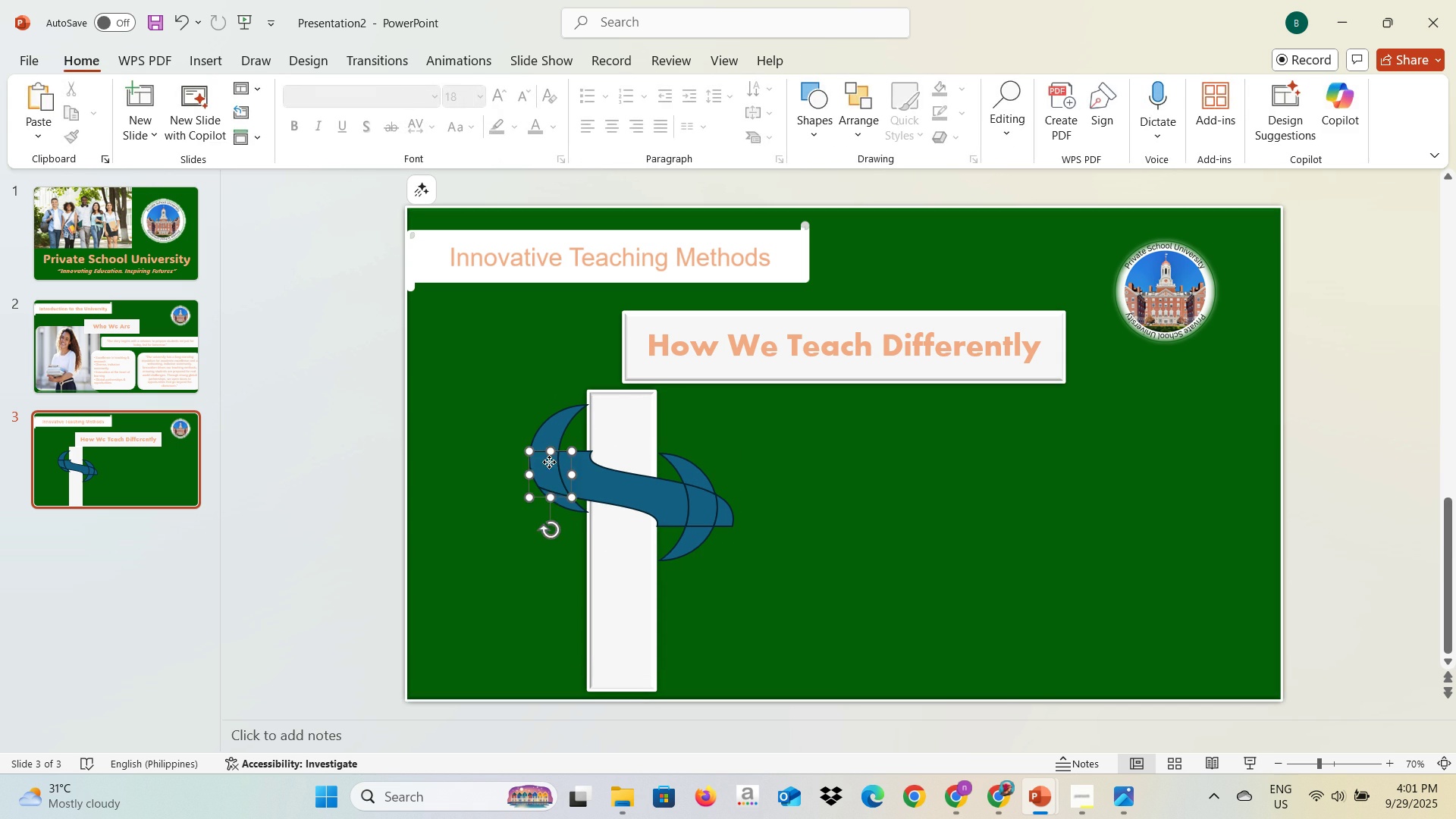 
left_click([549, 462])
 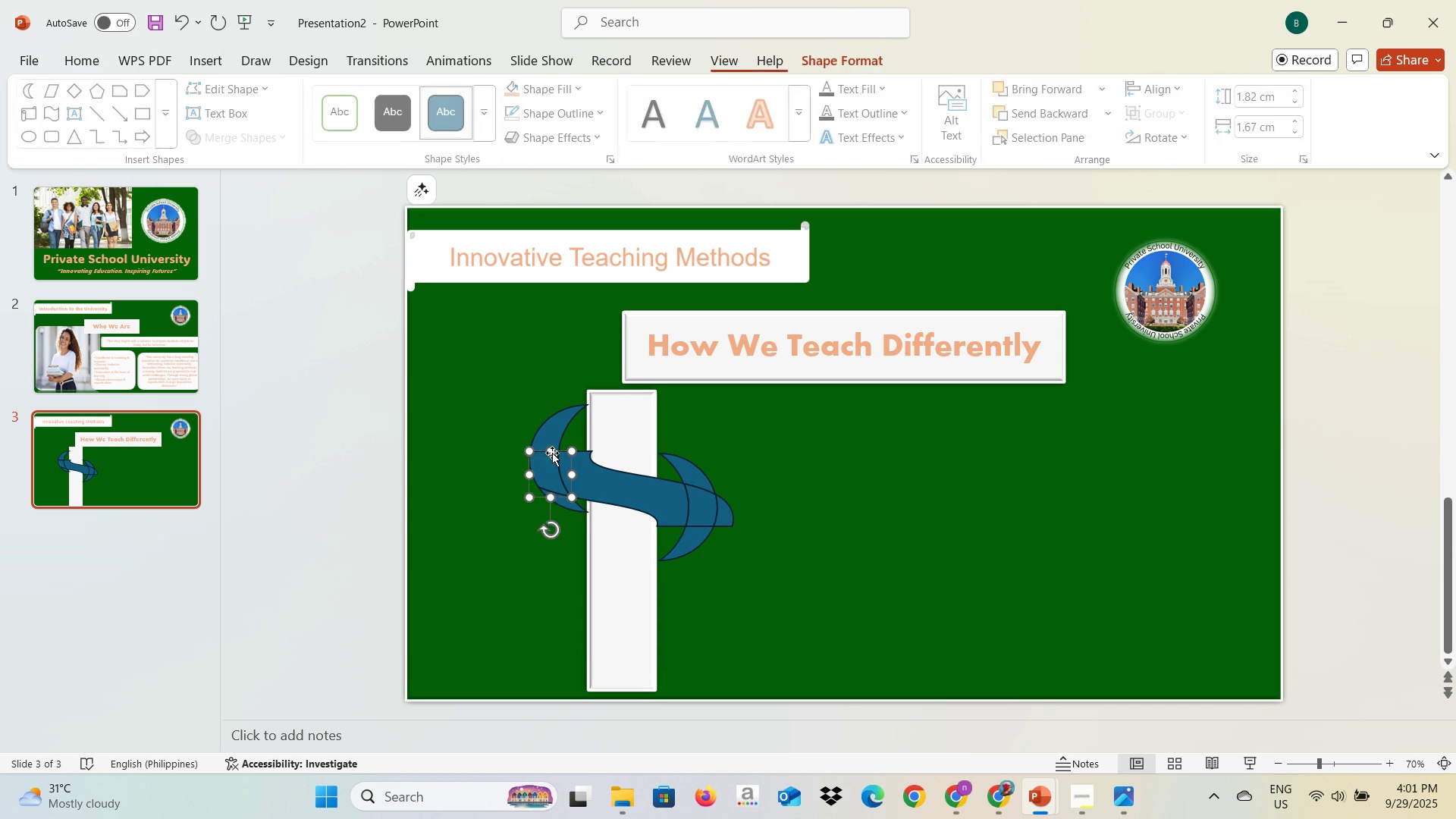 
key(Backspace)
 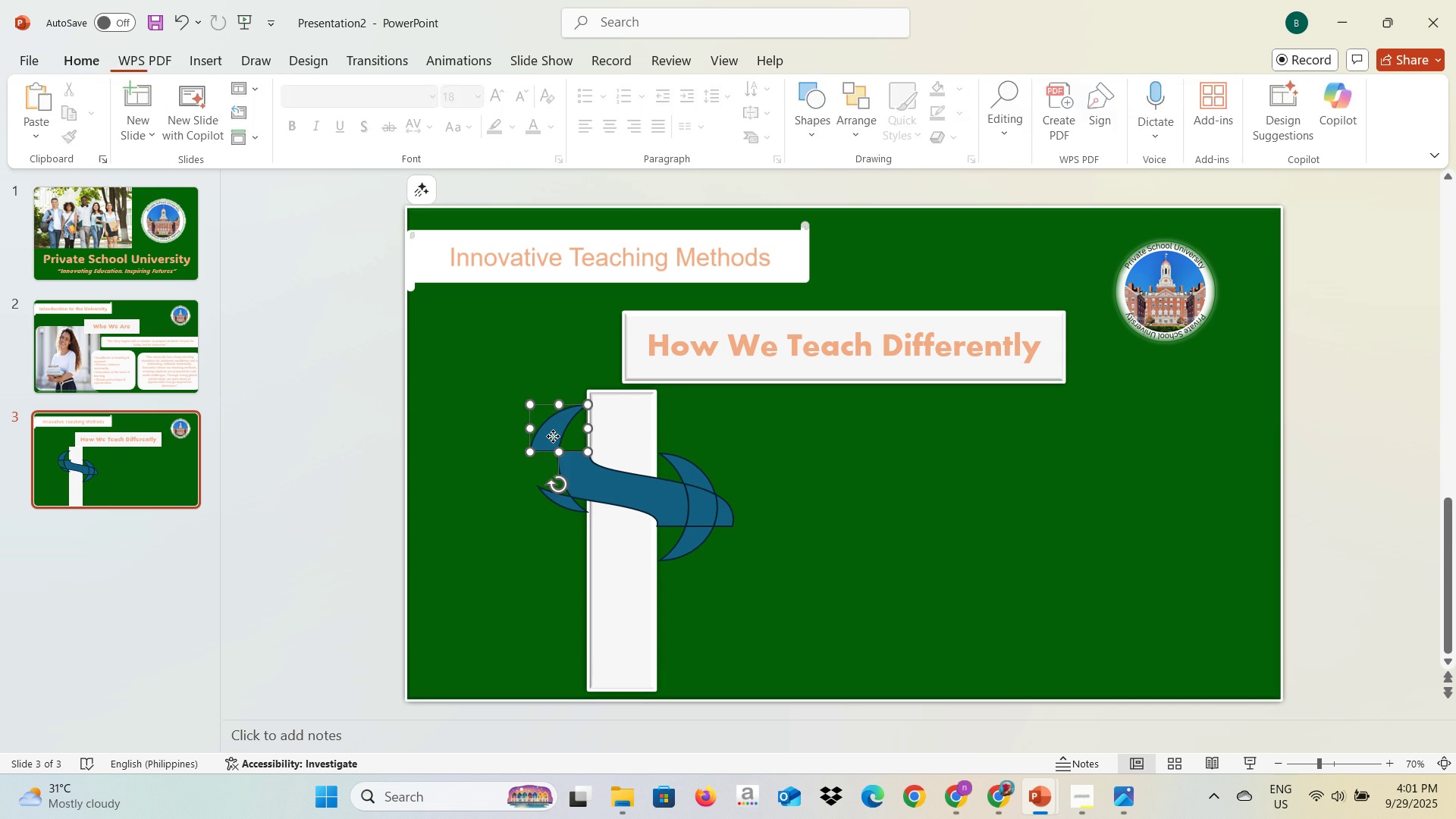 
left_click([553, 436])
 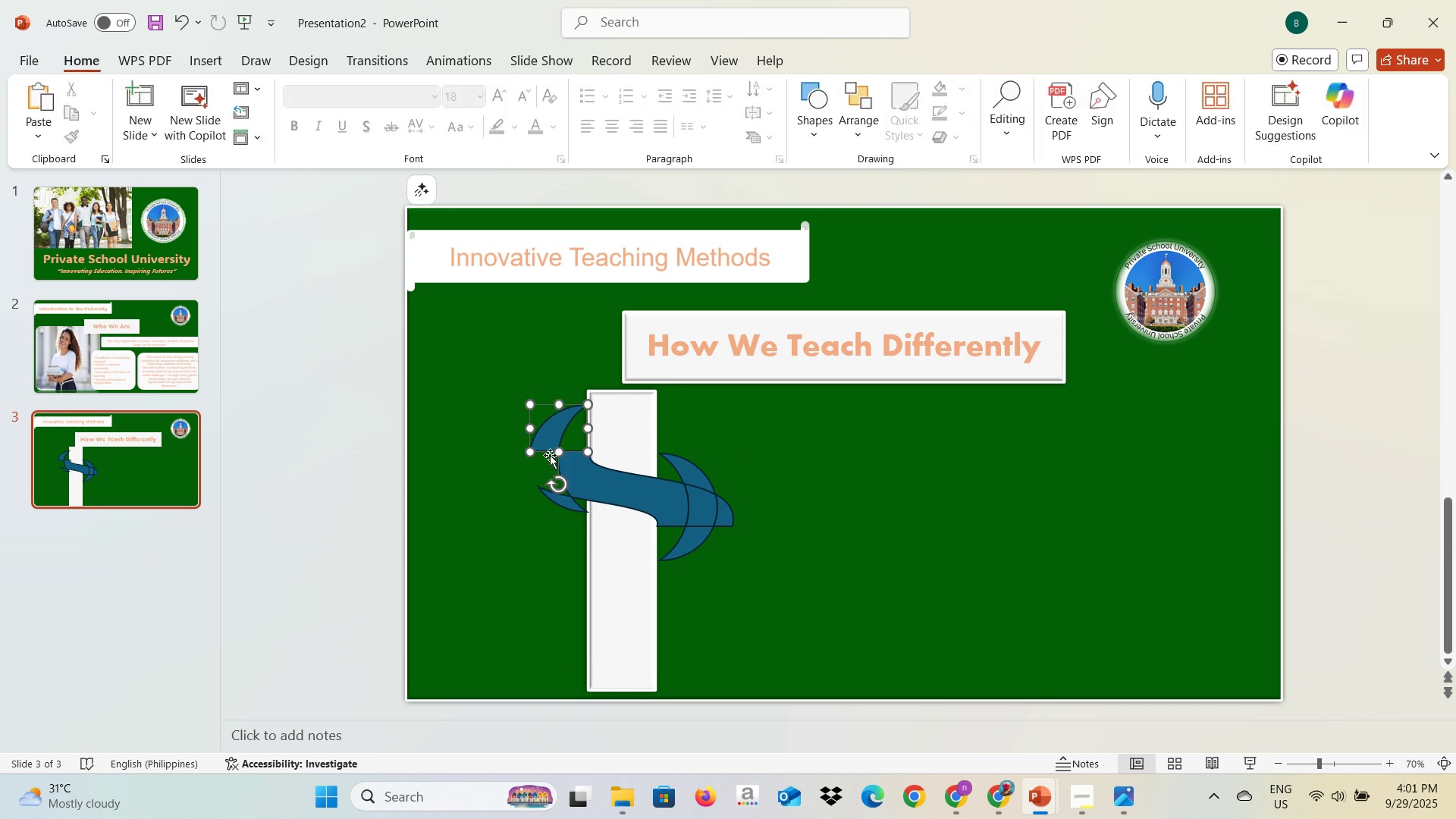 
key(Backspace)
 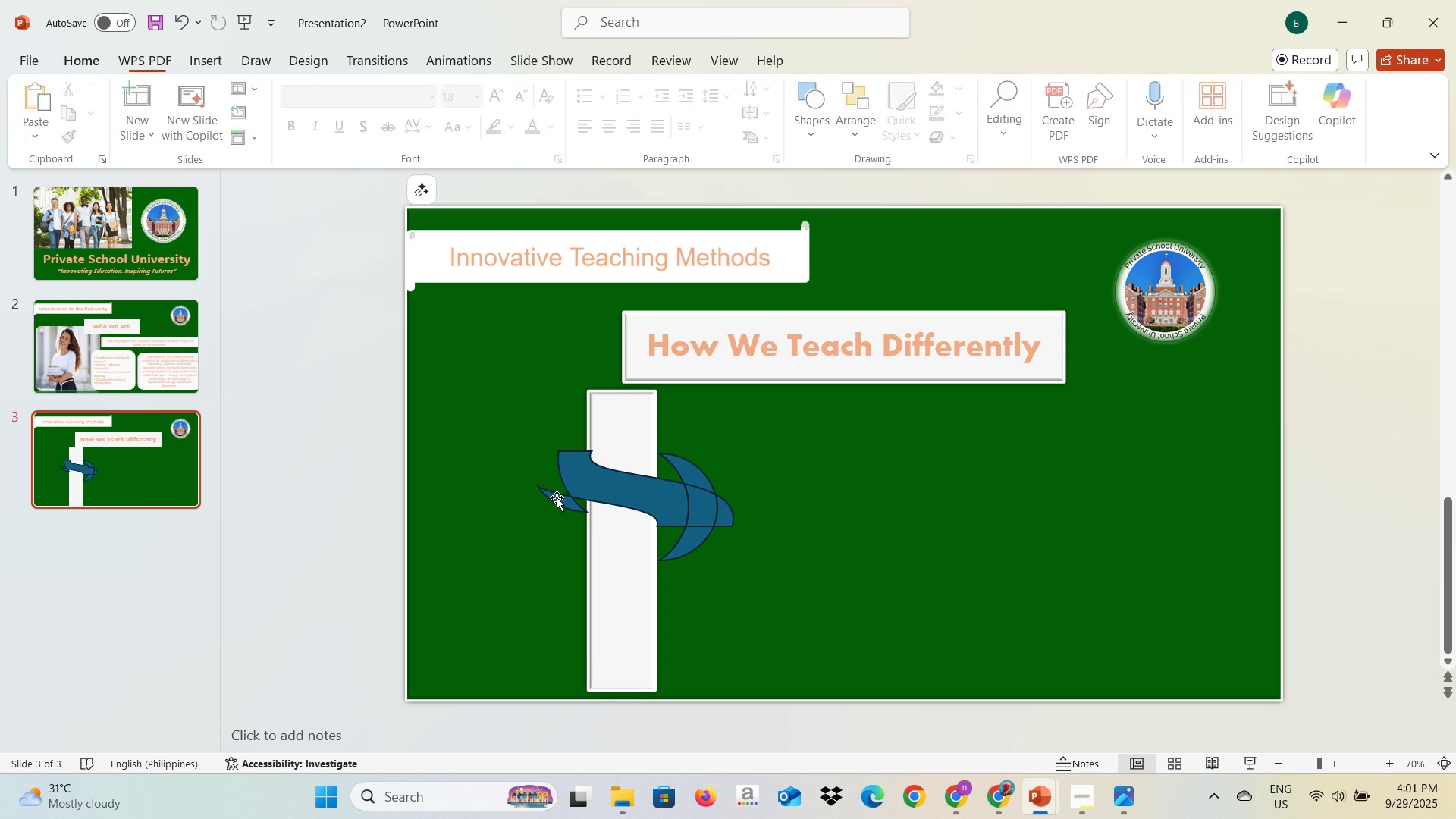 
left_click([557, 497])
 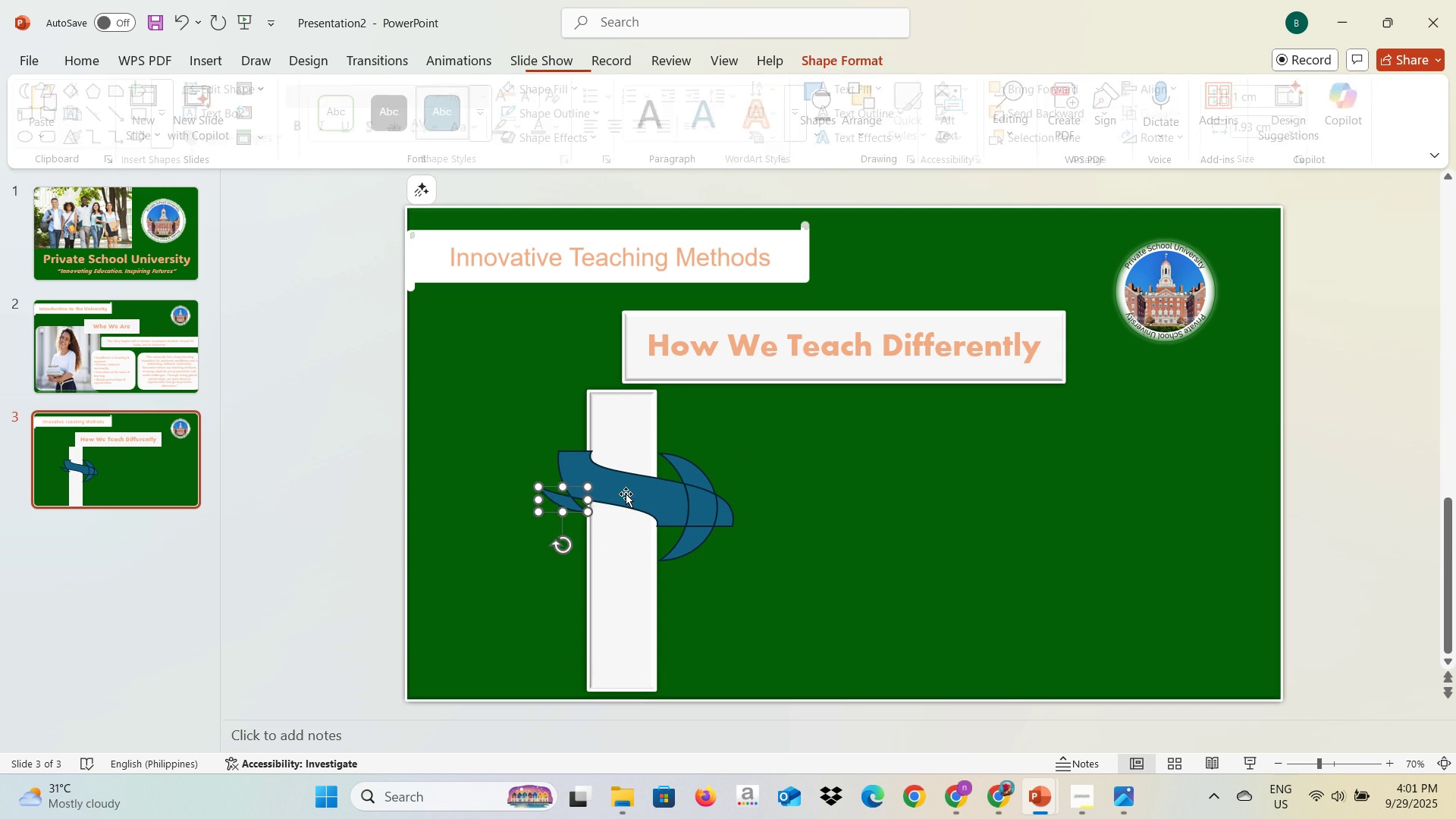 
key(Backspace)
 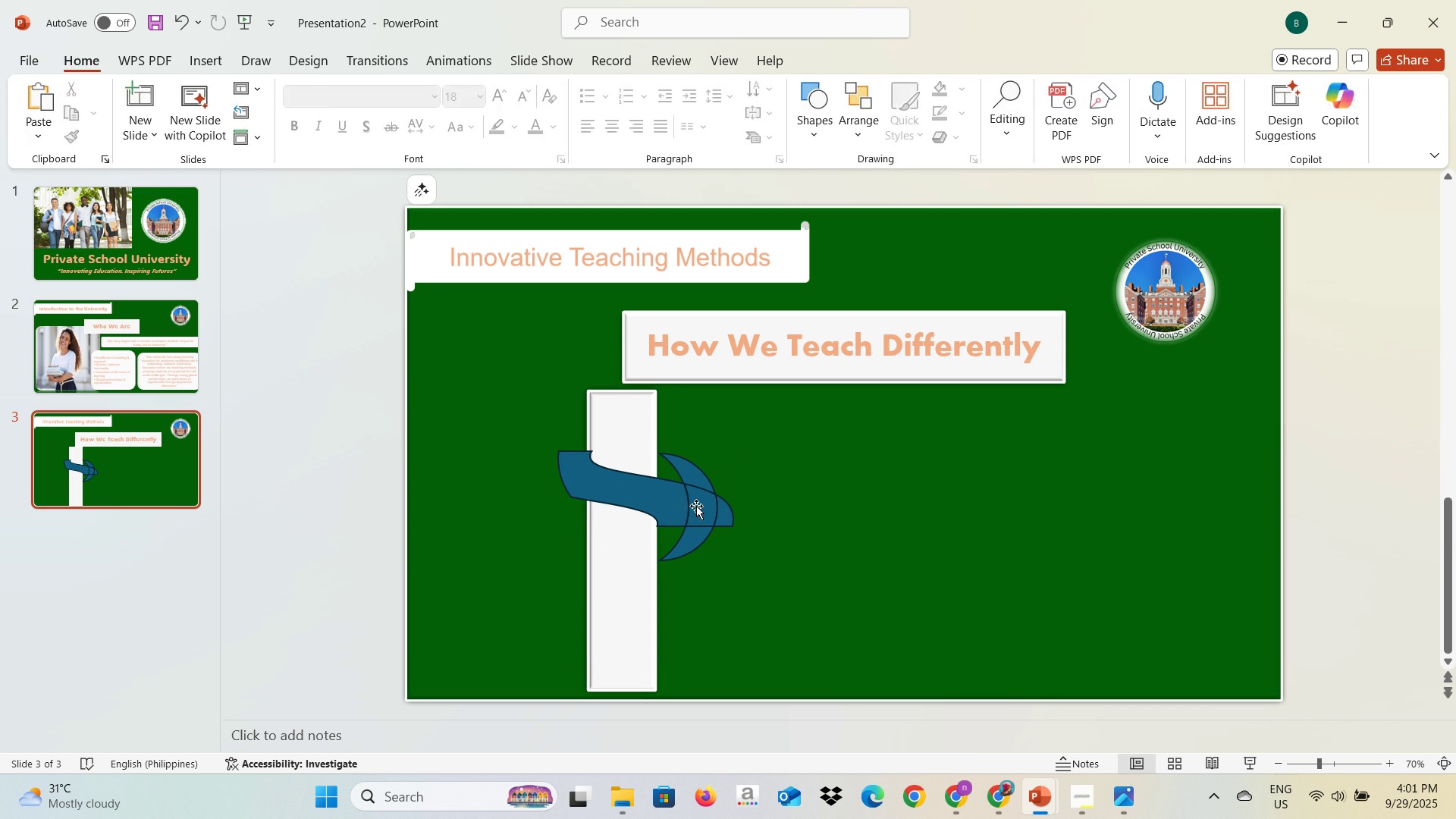 
left_click([696, 506])
 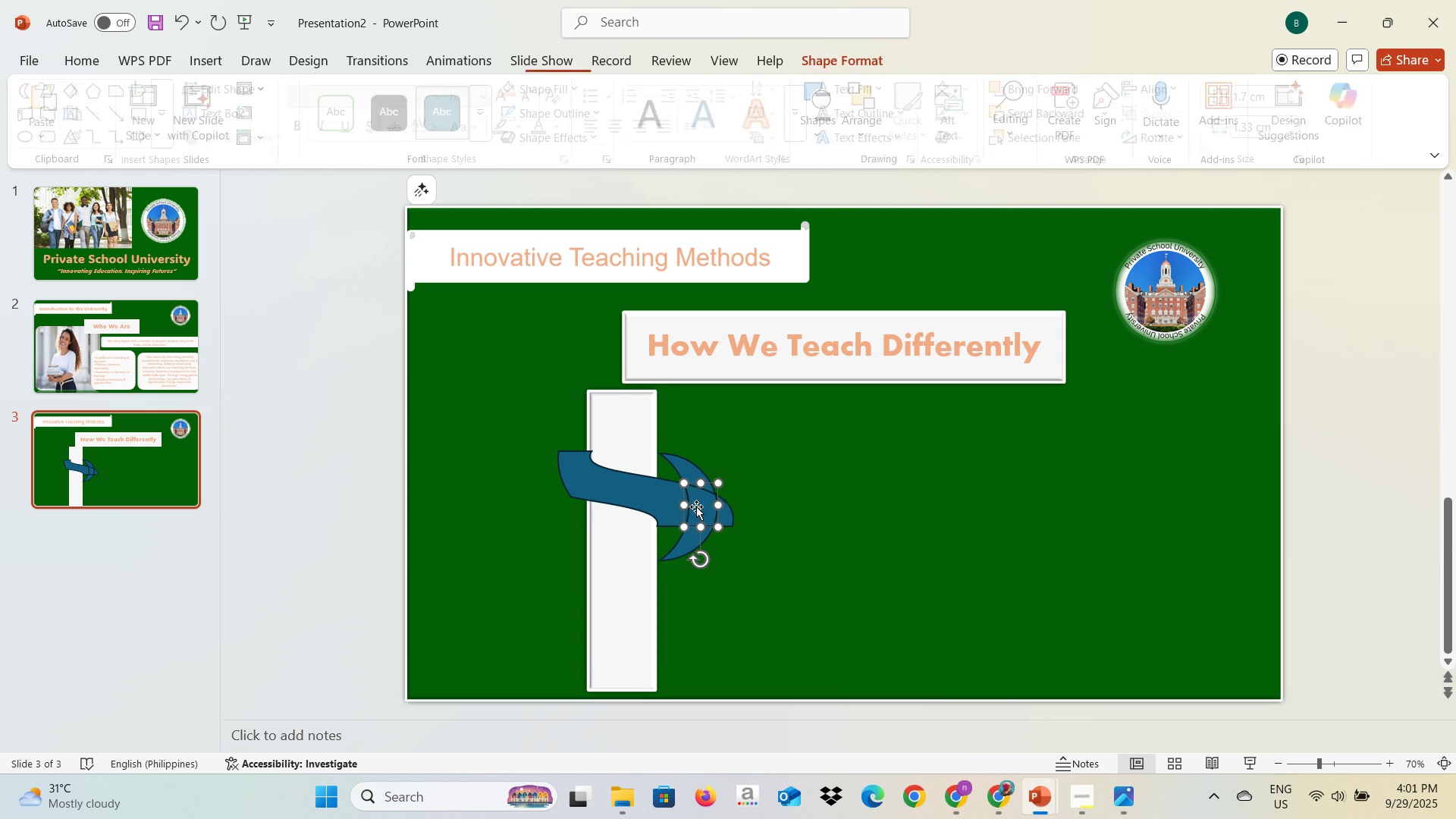 
key(Backspace)
 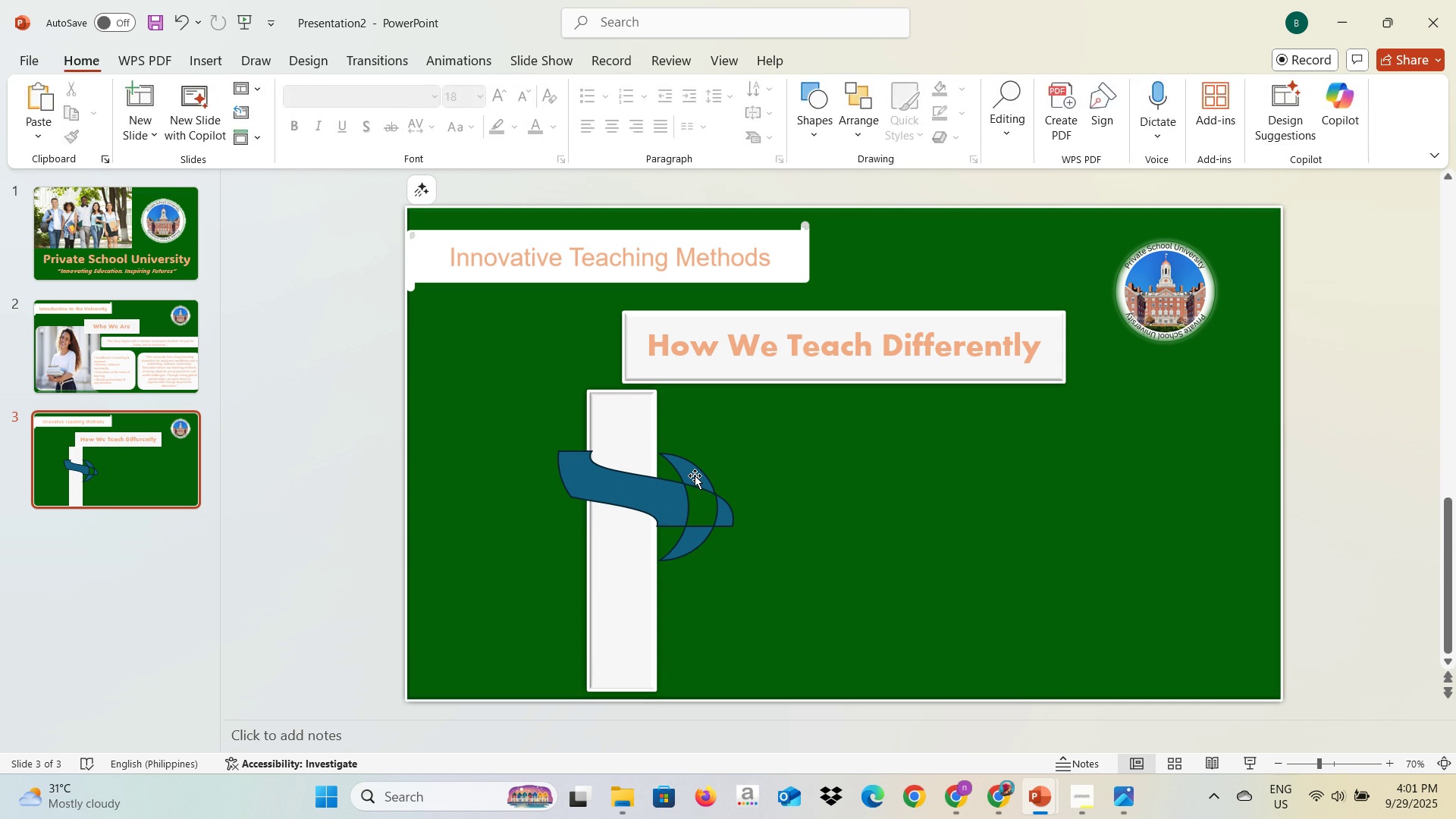 
left_click([695, 475])
 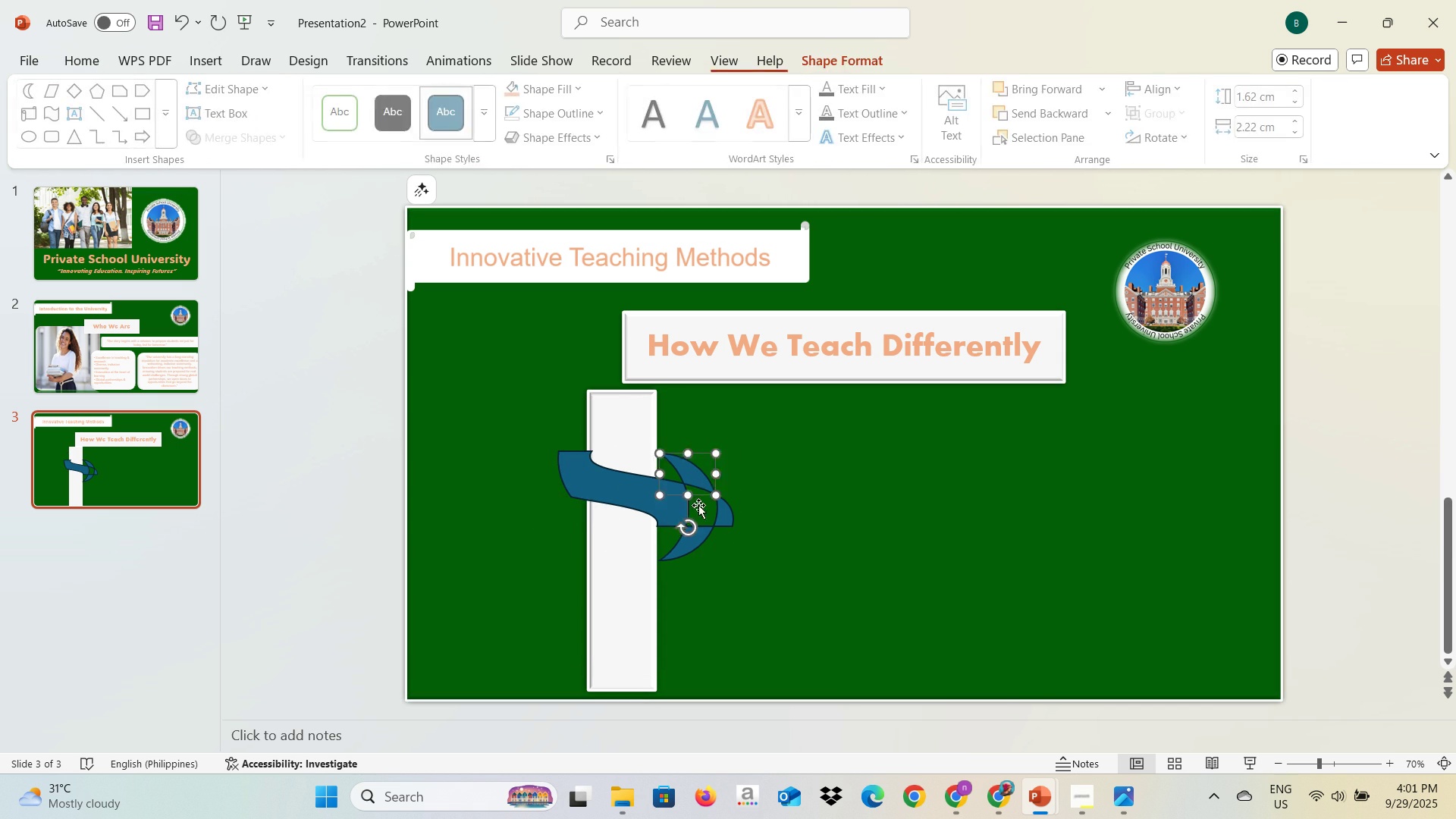 
key(Backspace)
 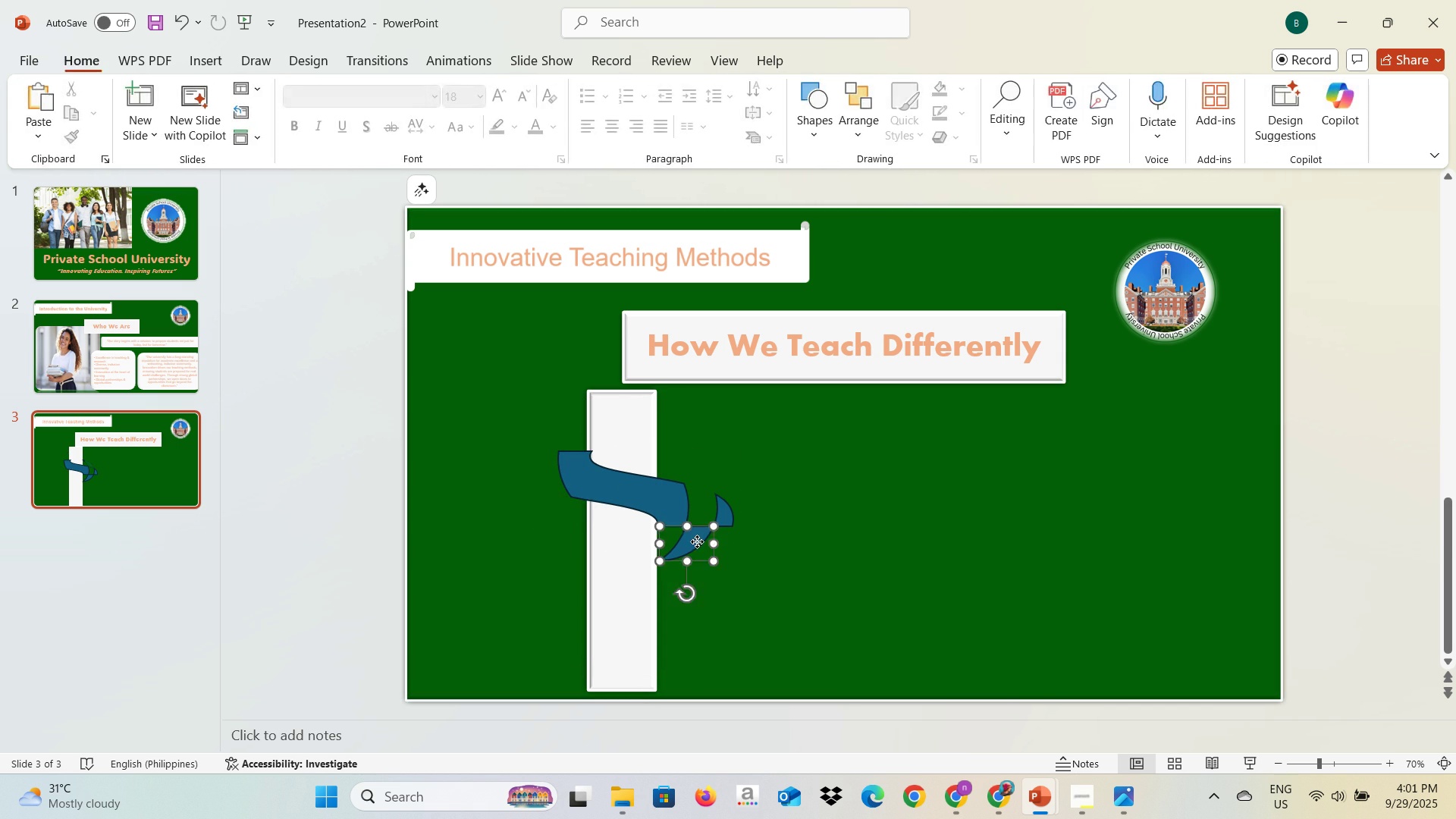 
key(Backspace)
 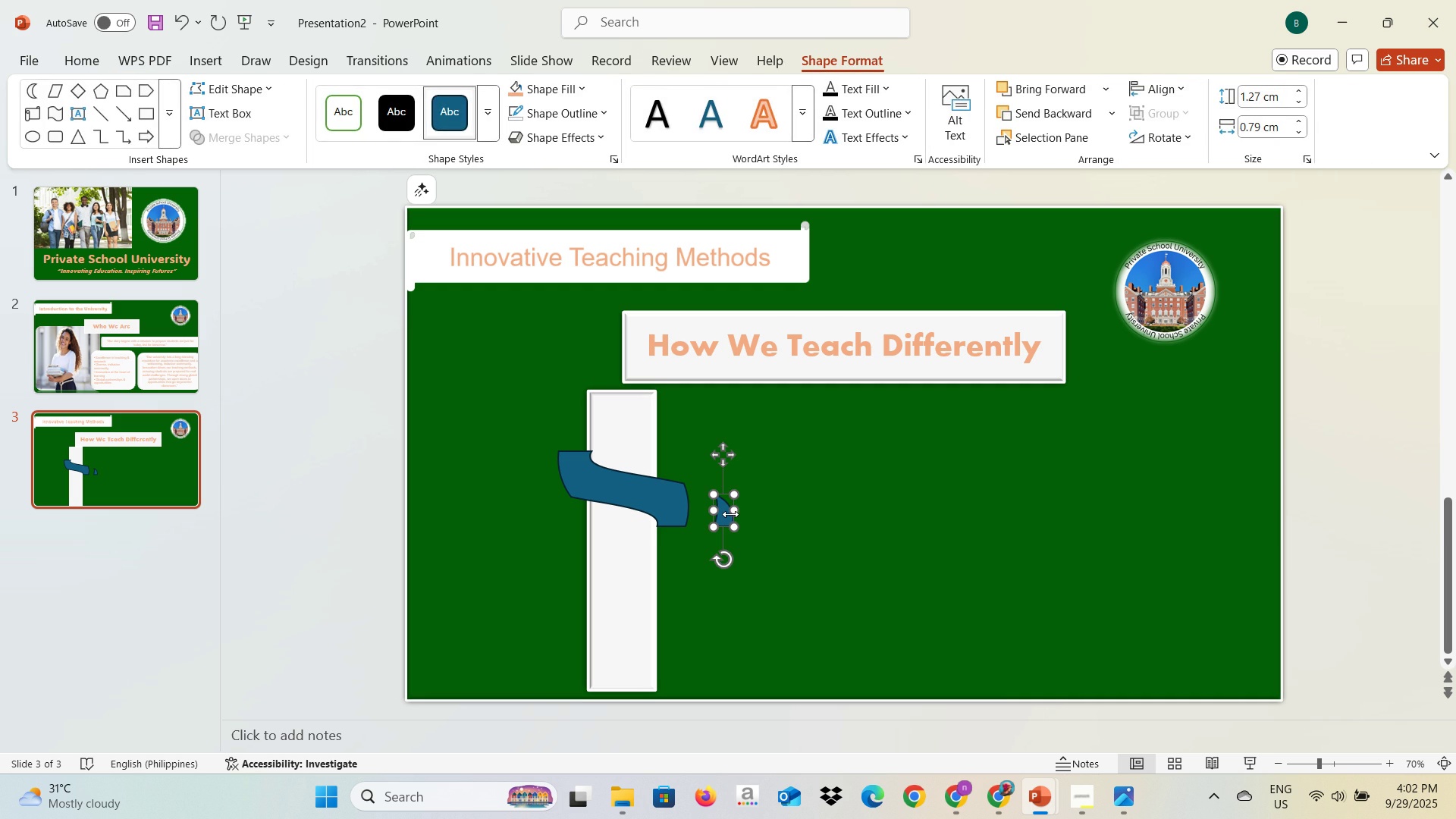 
key(Backspace)
 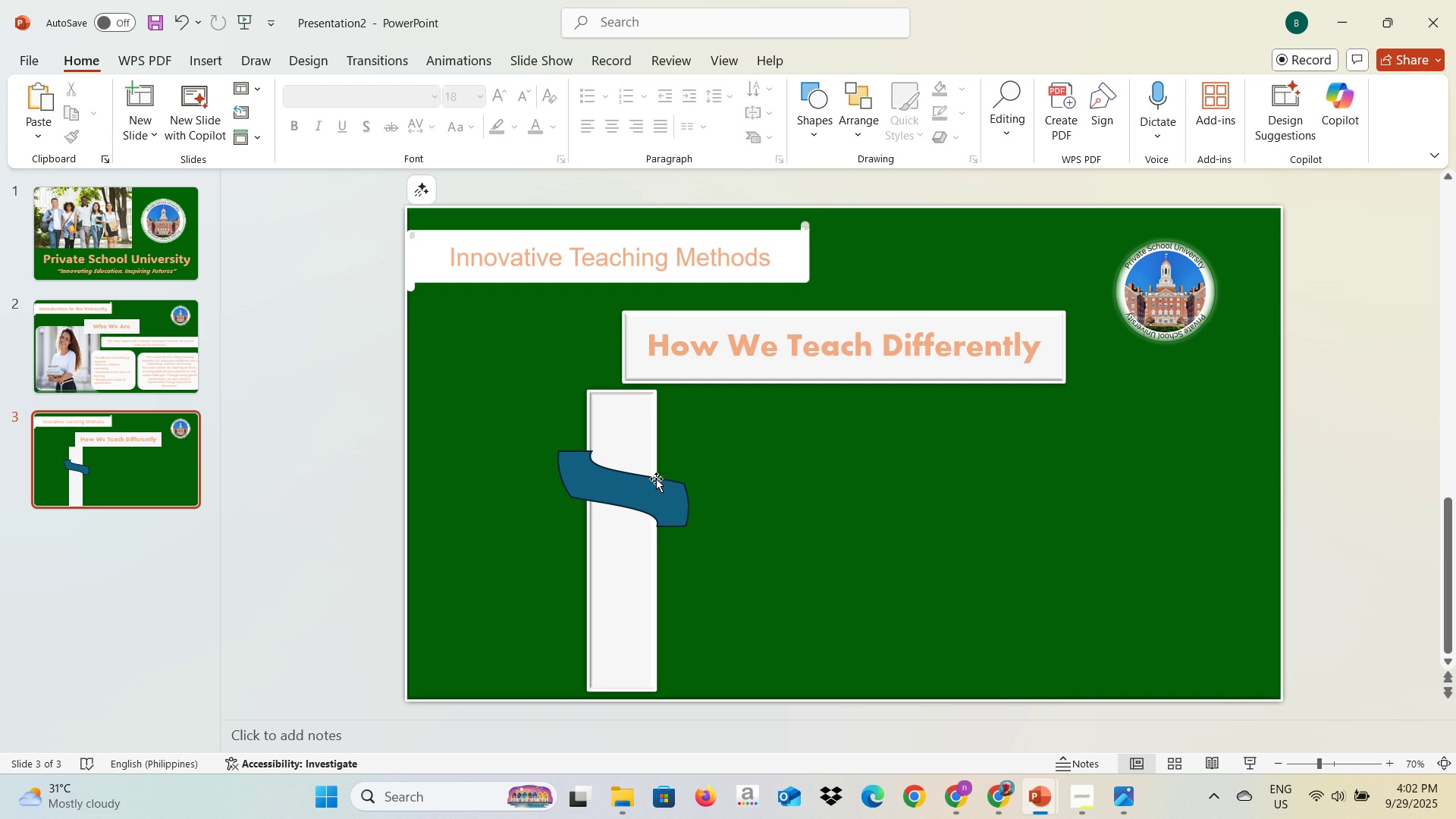 
wait(17.44)
 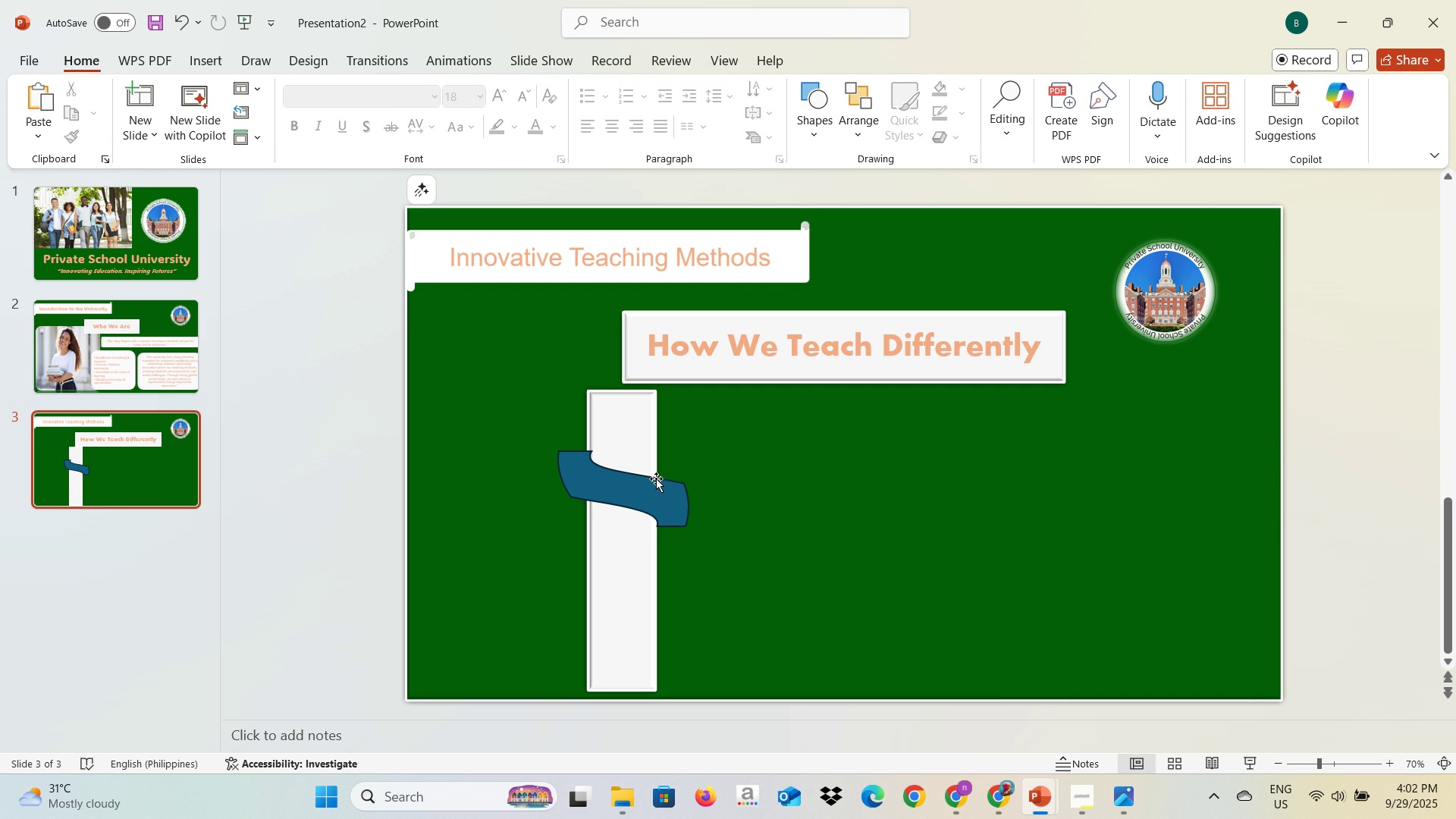 
left_click([135, 61])
 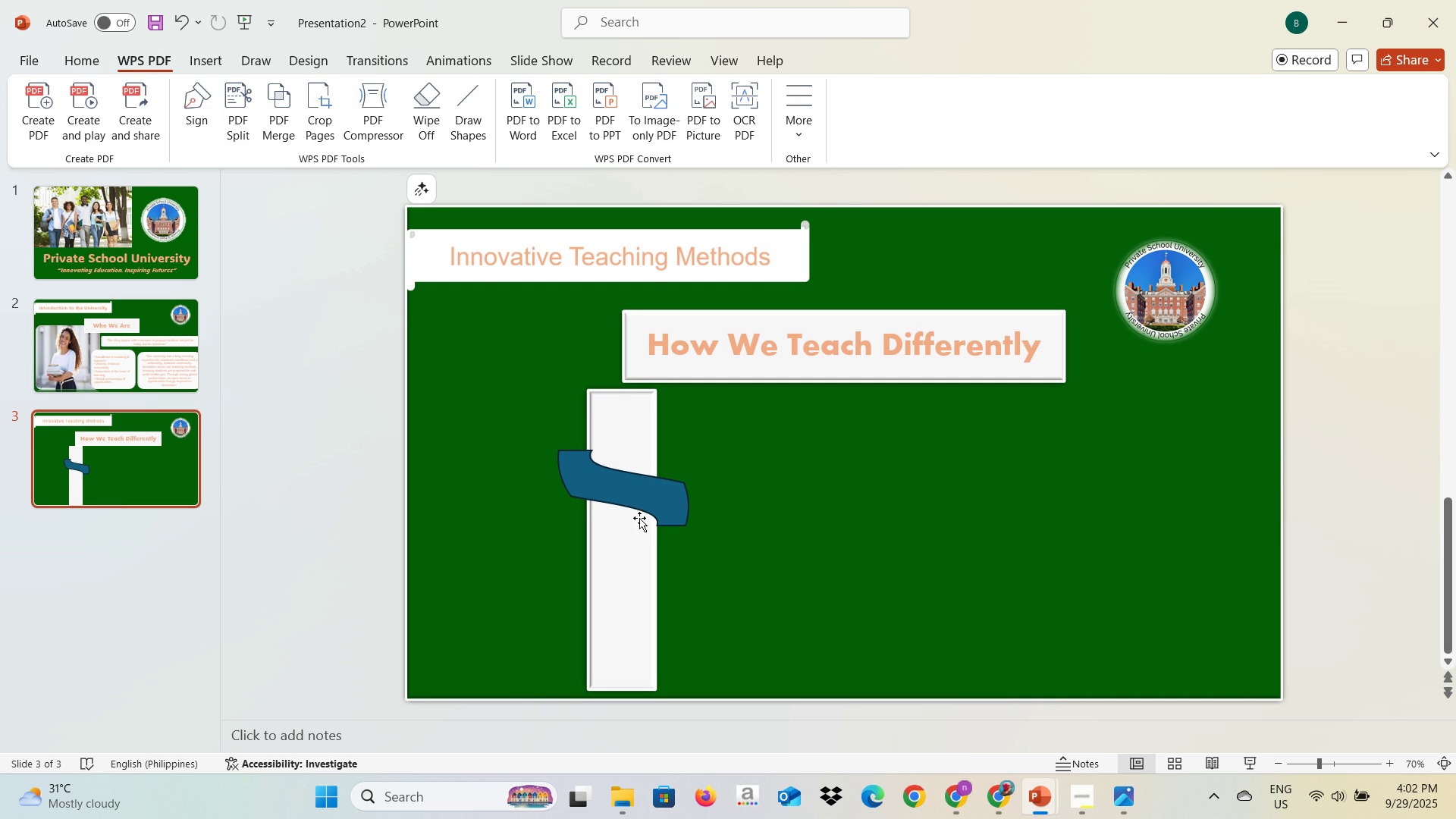 
left_click([640, 491])
 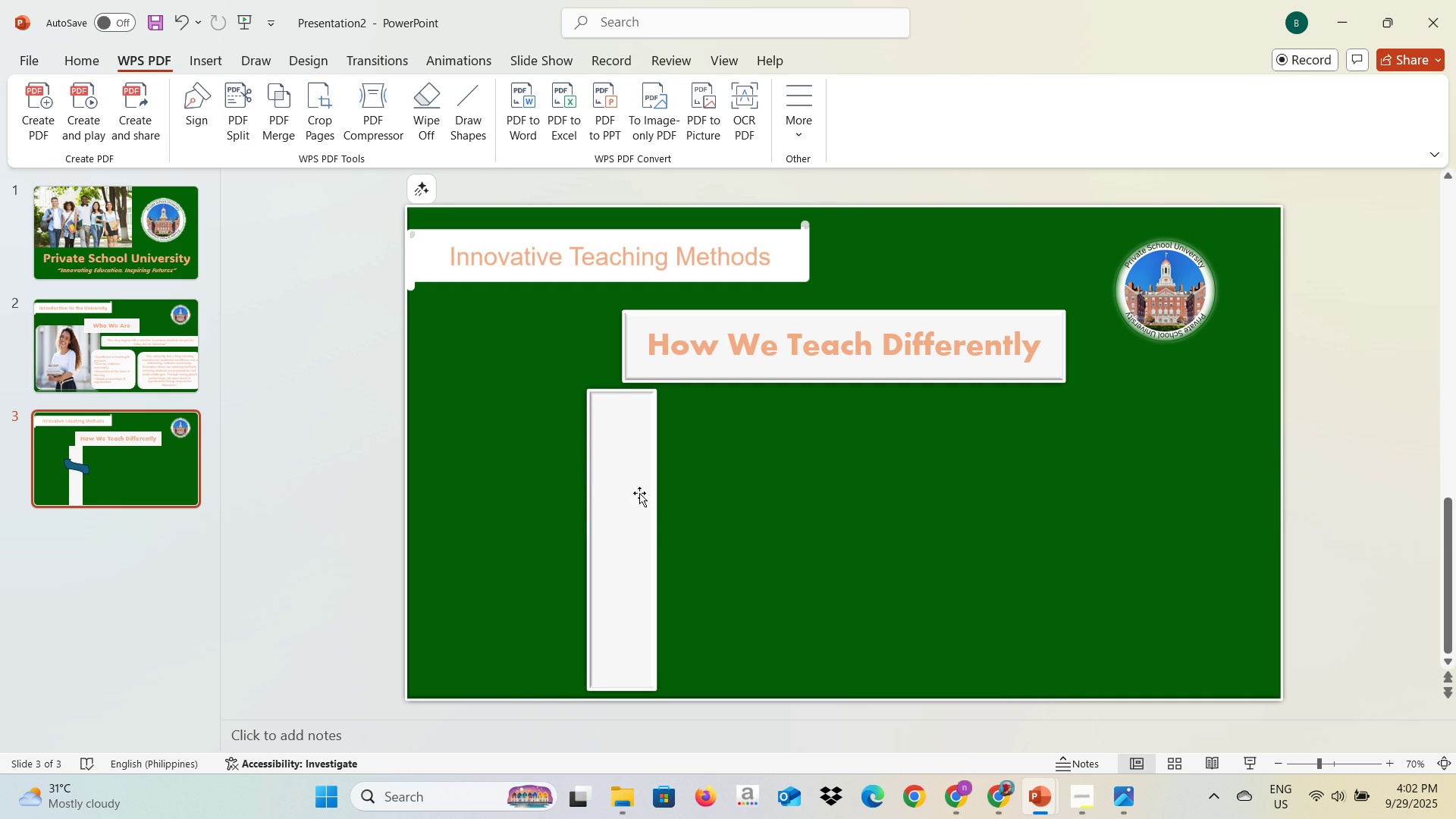 
key(Backspace)
 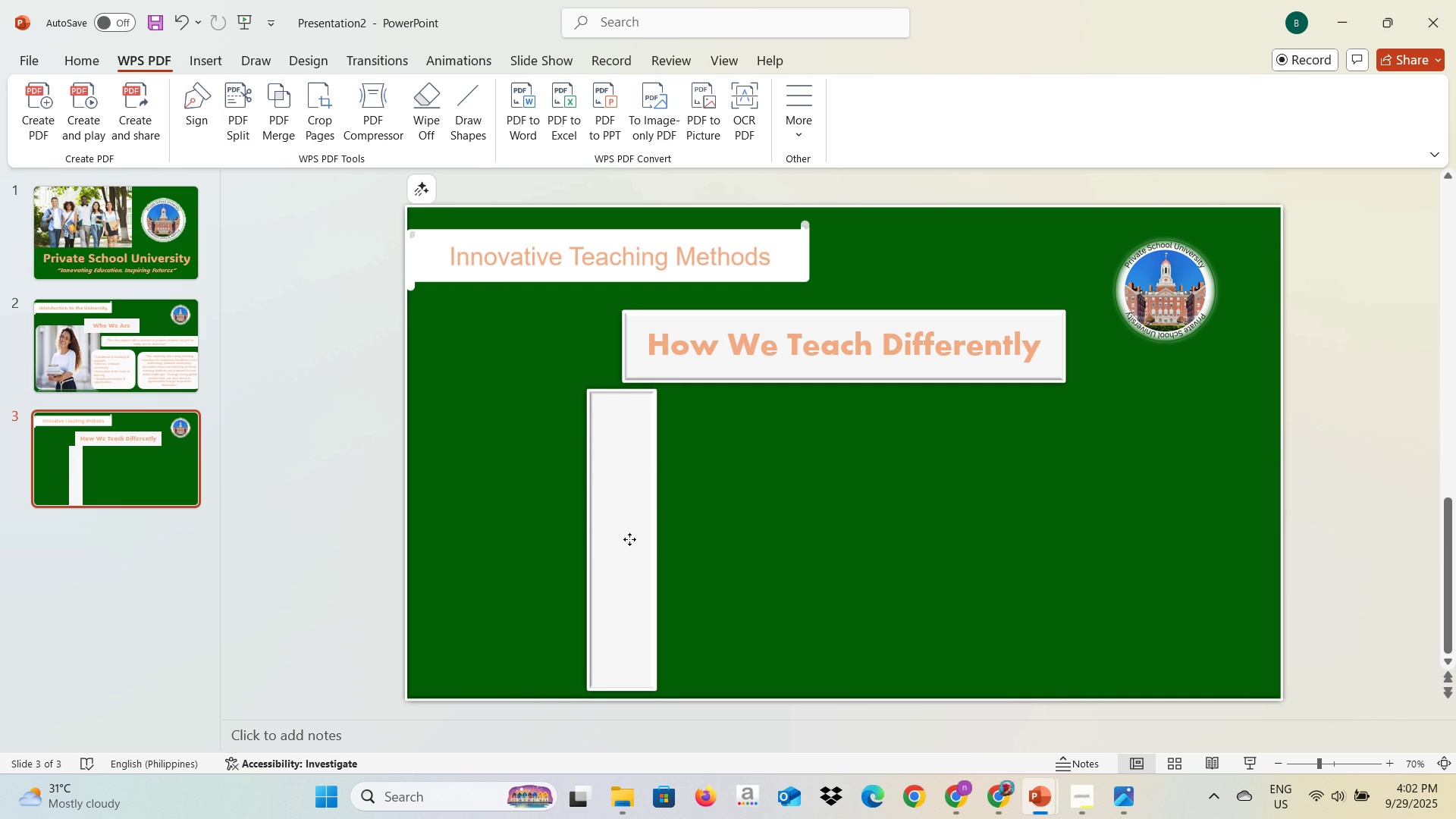 
left_click([629, 539])
 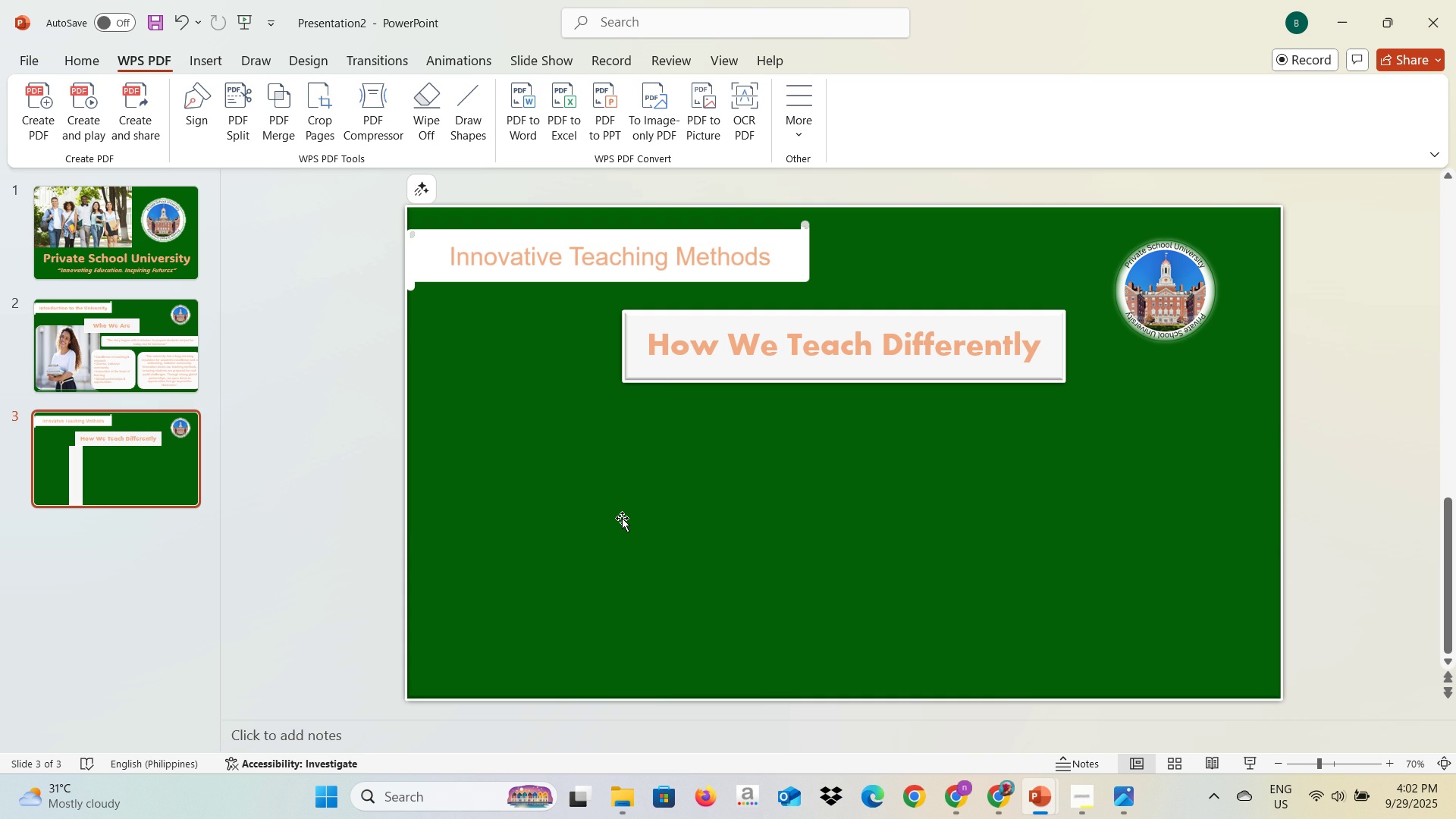 
key(Backspace)
 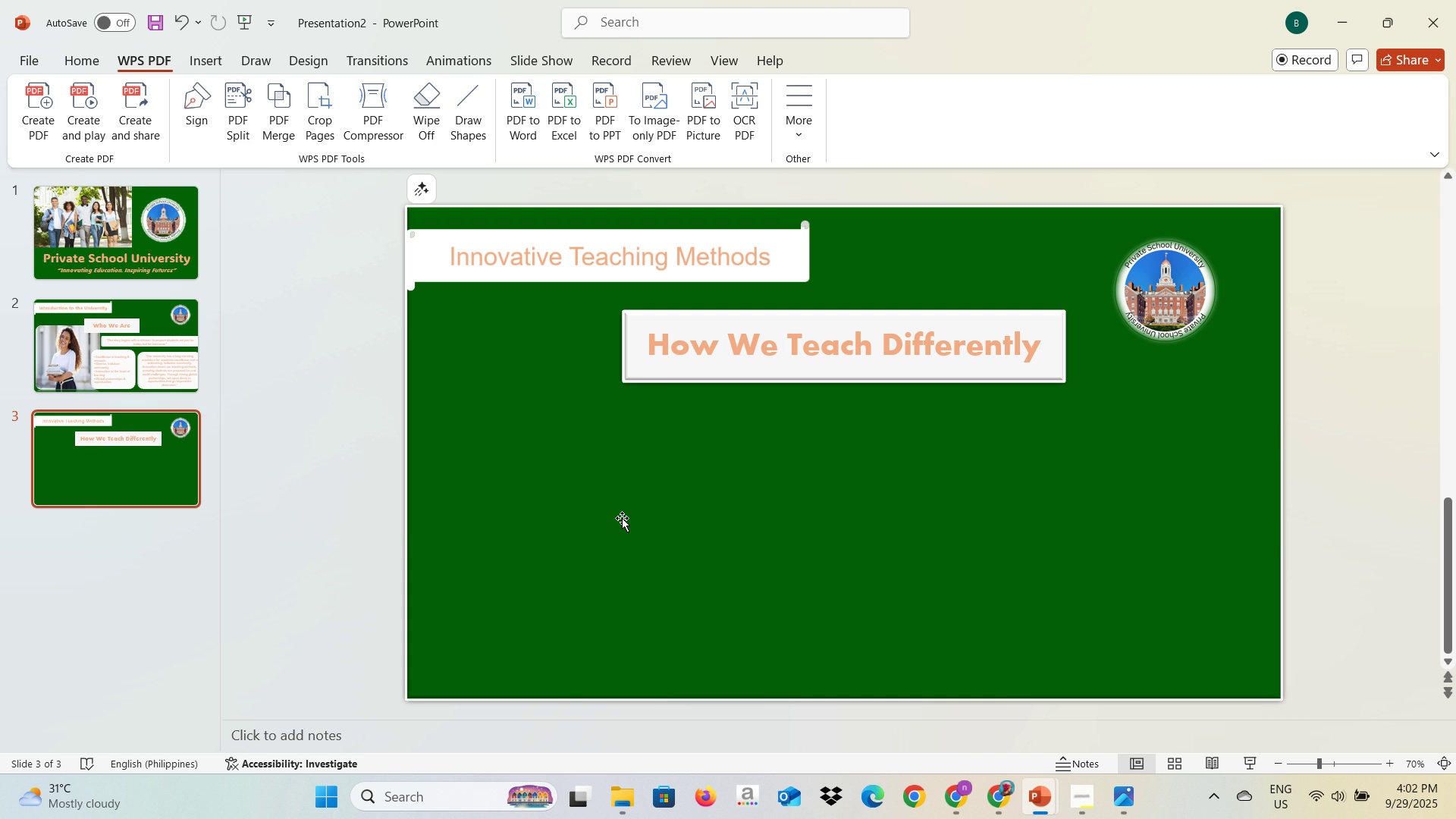 
key(Alt+AltLeft)
 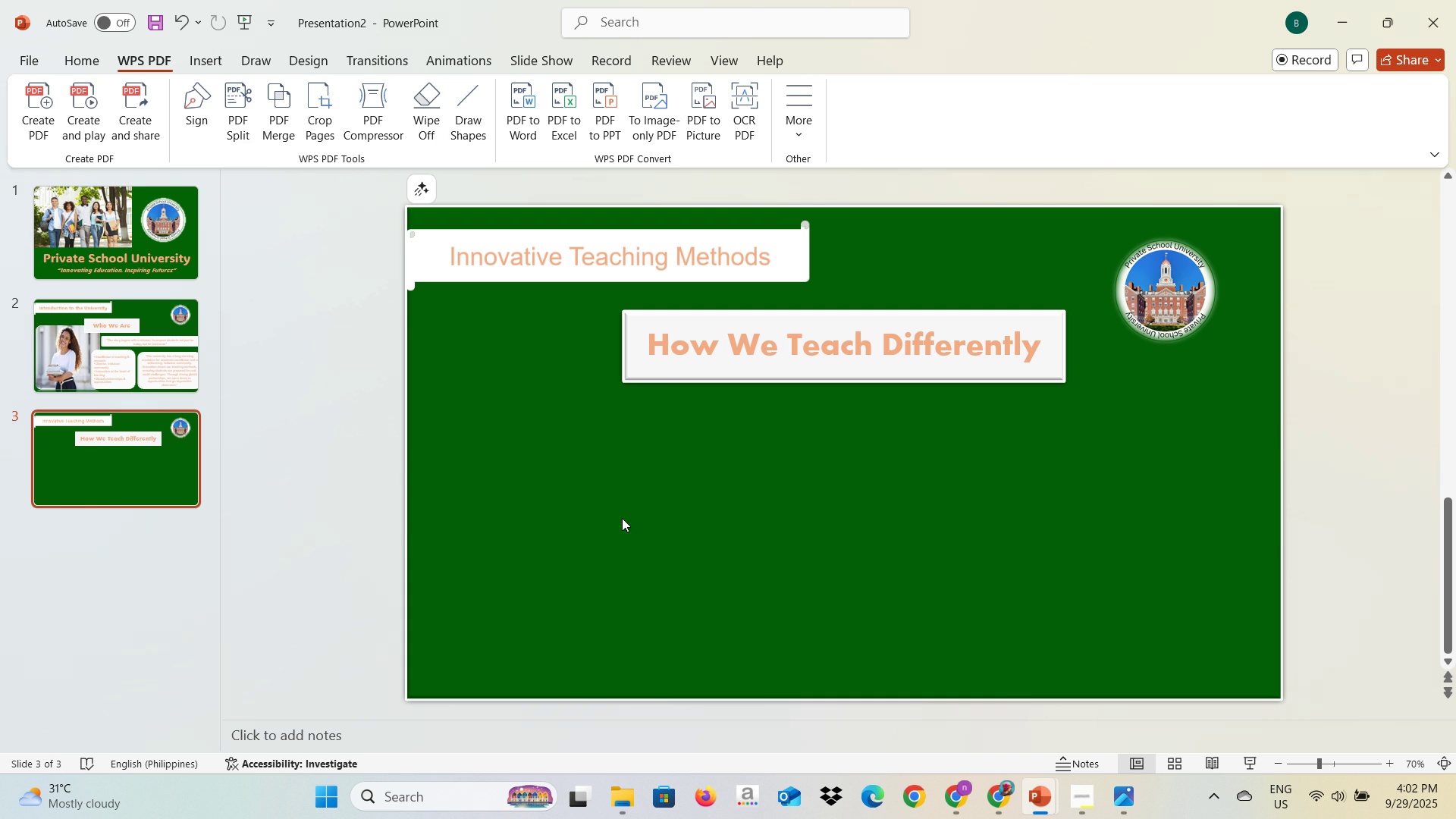 
key(Alt+Tab)
 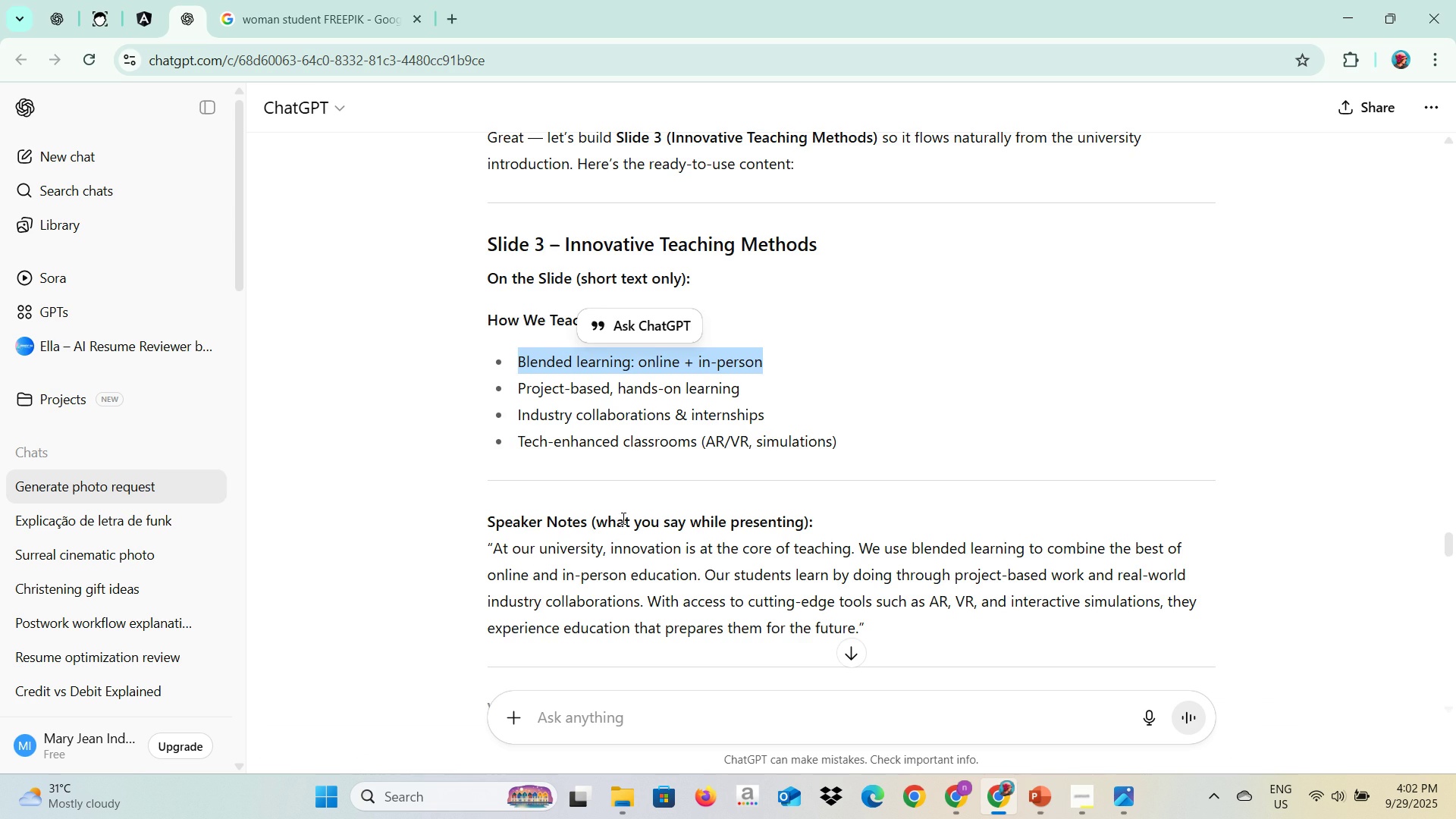 
key(Alt+Tab)
 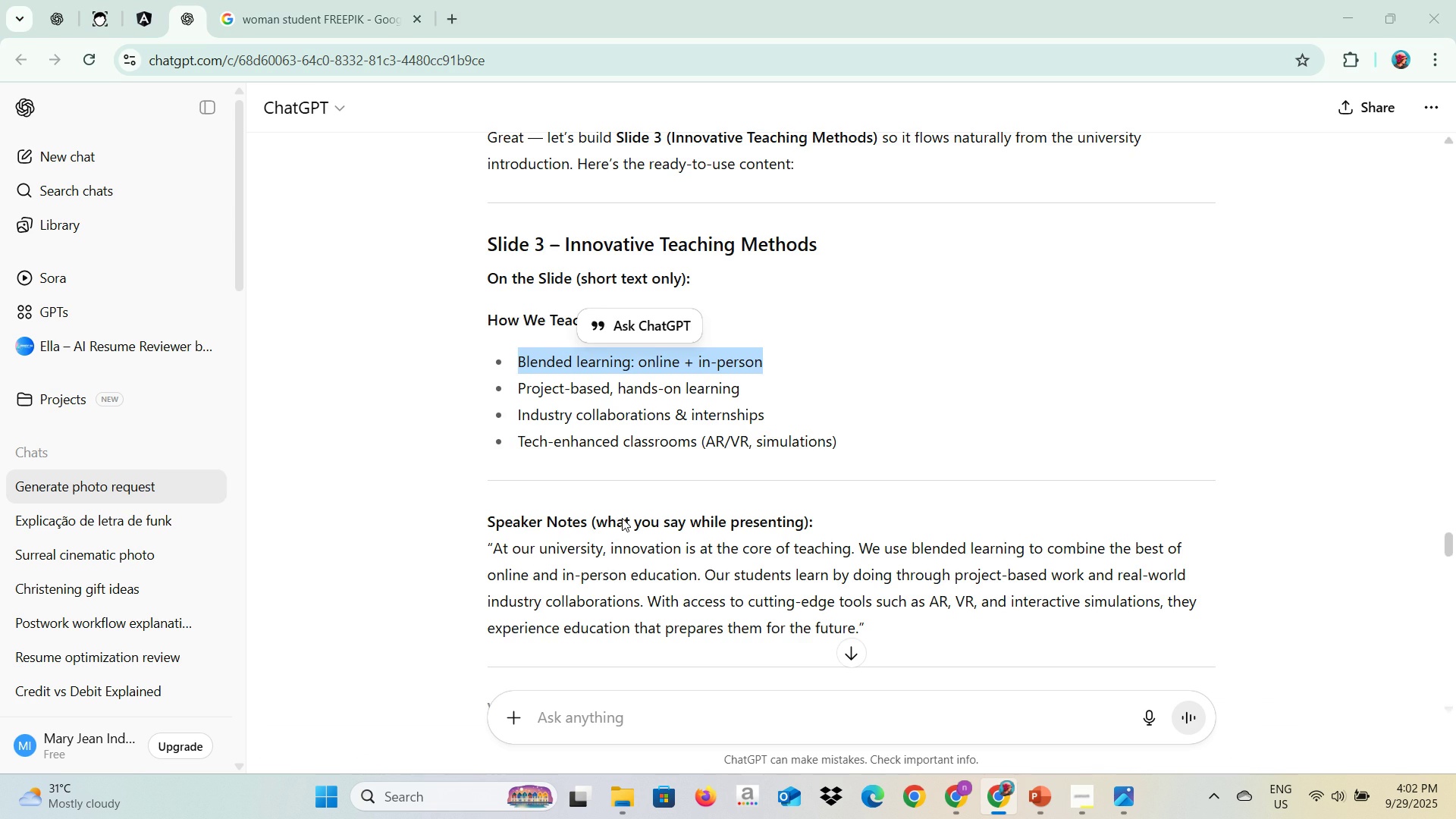 
key(Alt+Tab)
 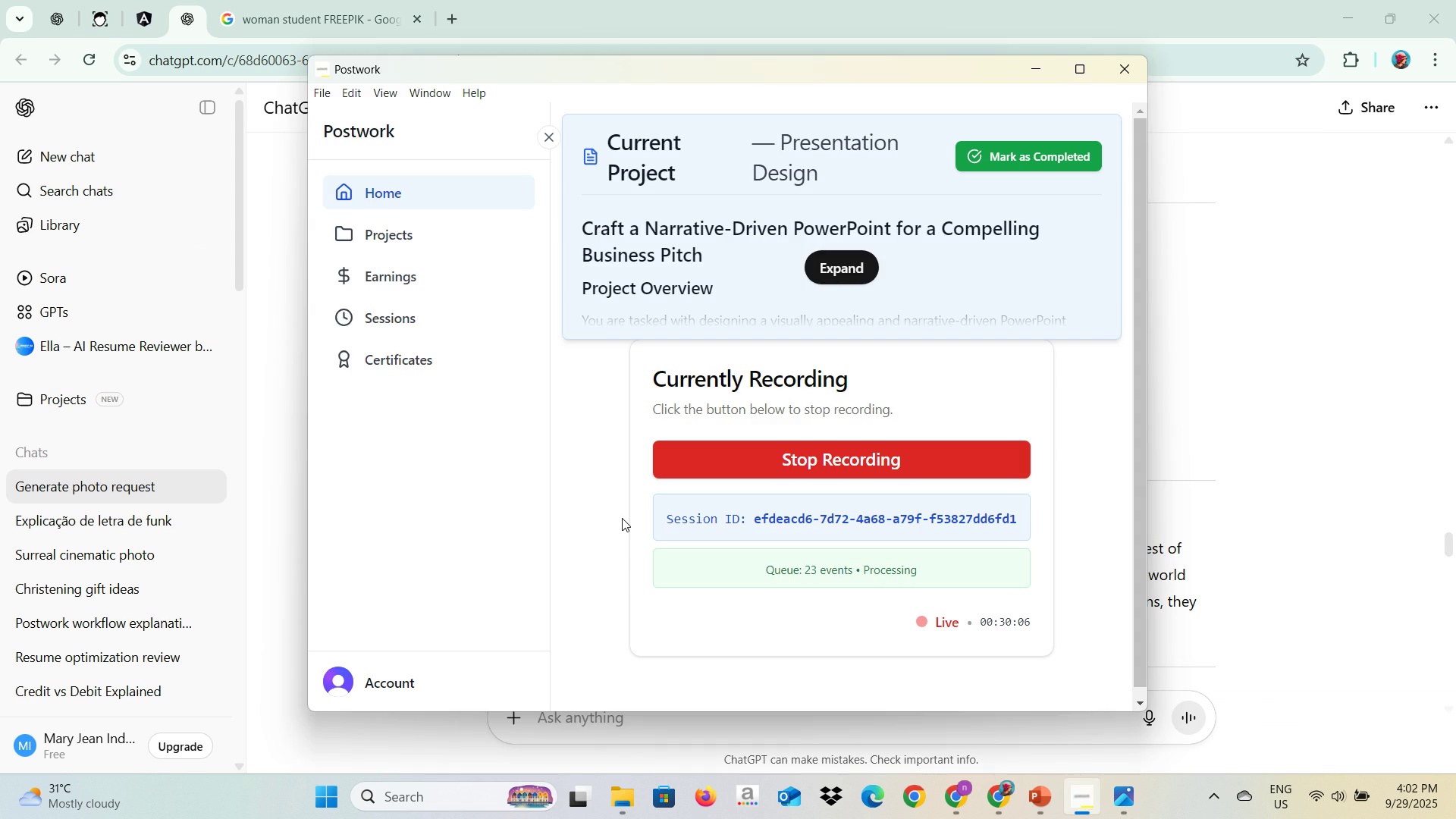 
hold_key(key=AltLeft, duration=0.52)